 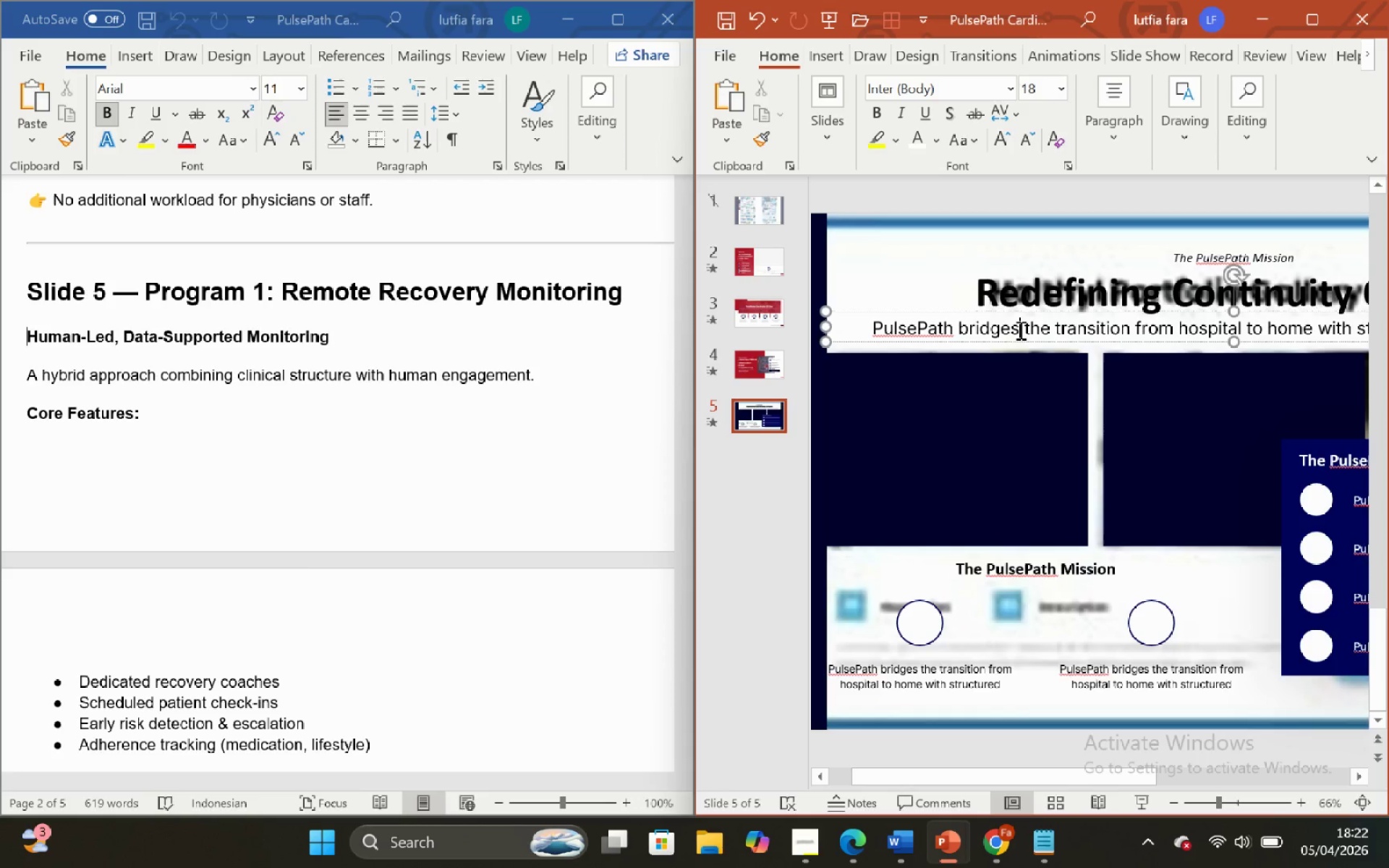 
key(Control+A)
 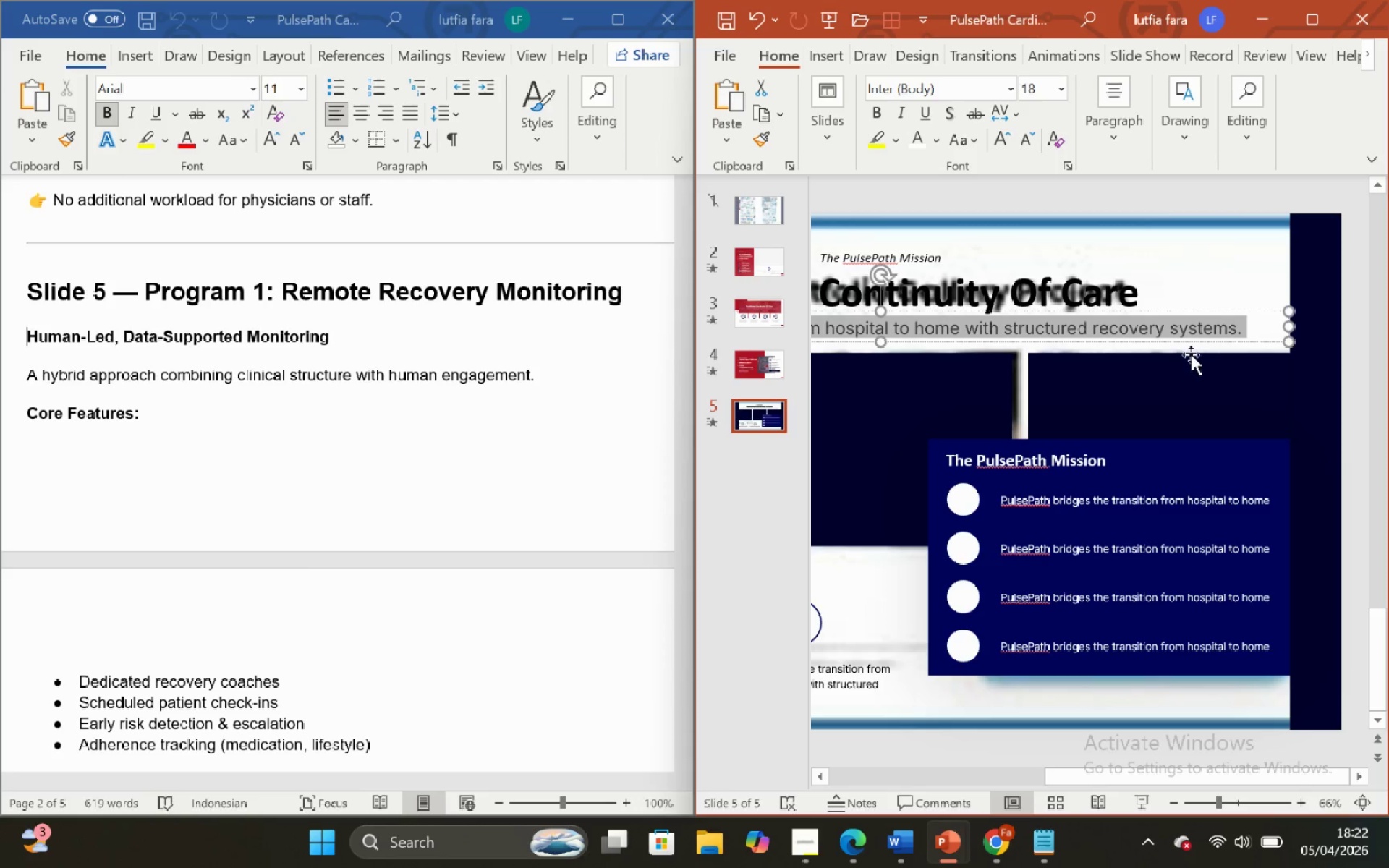 
left_click([1236, 324])
 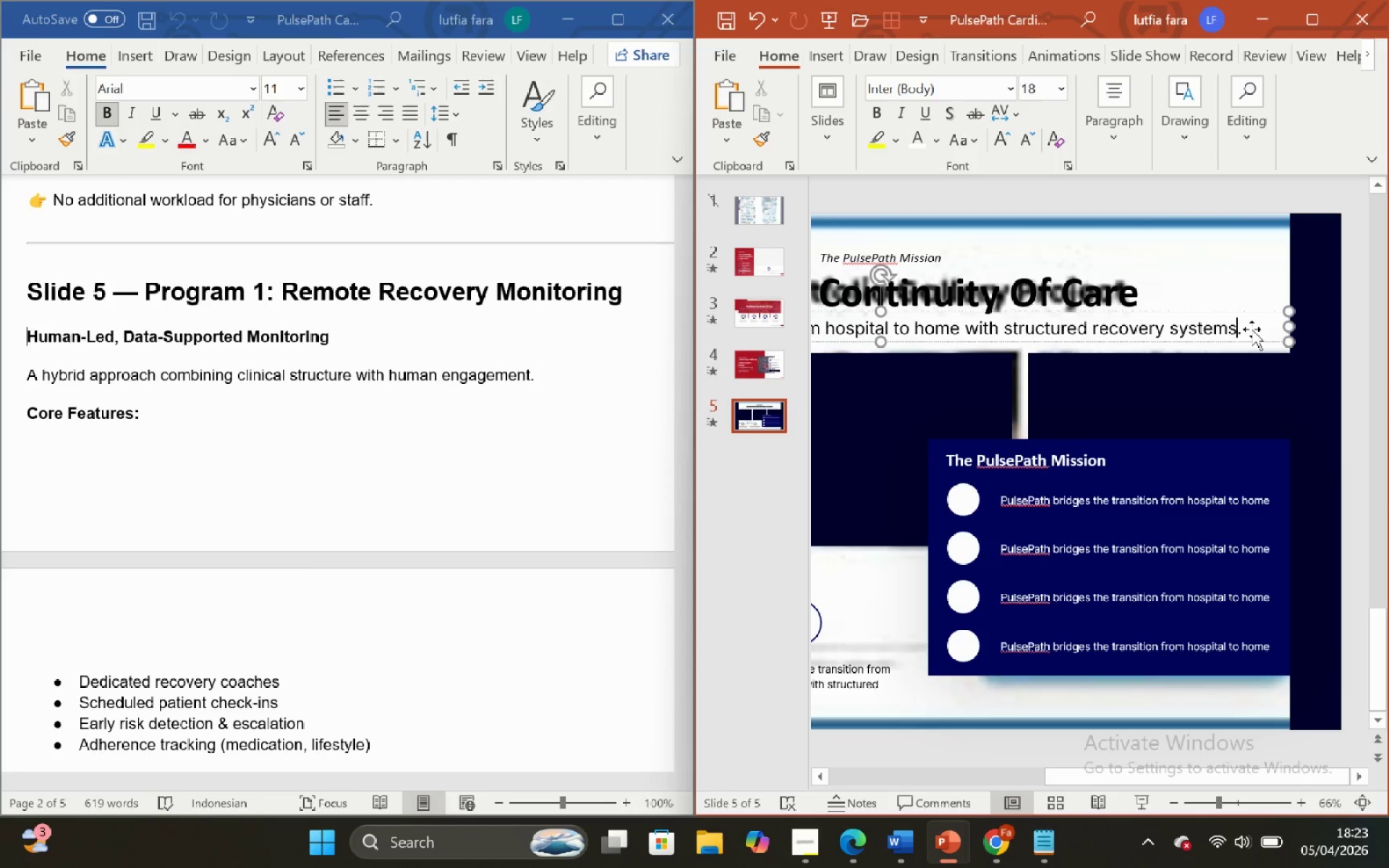 
key(ArrowRight)
 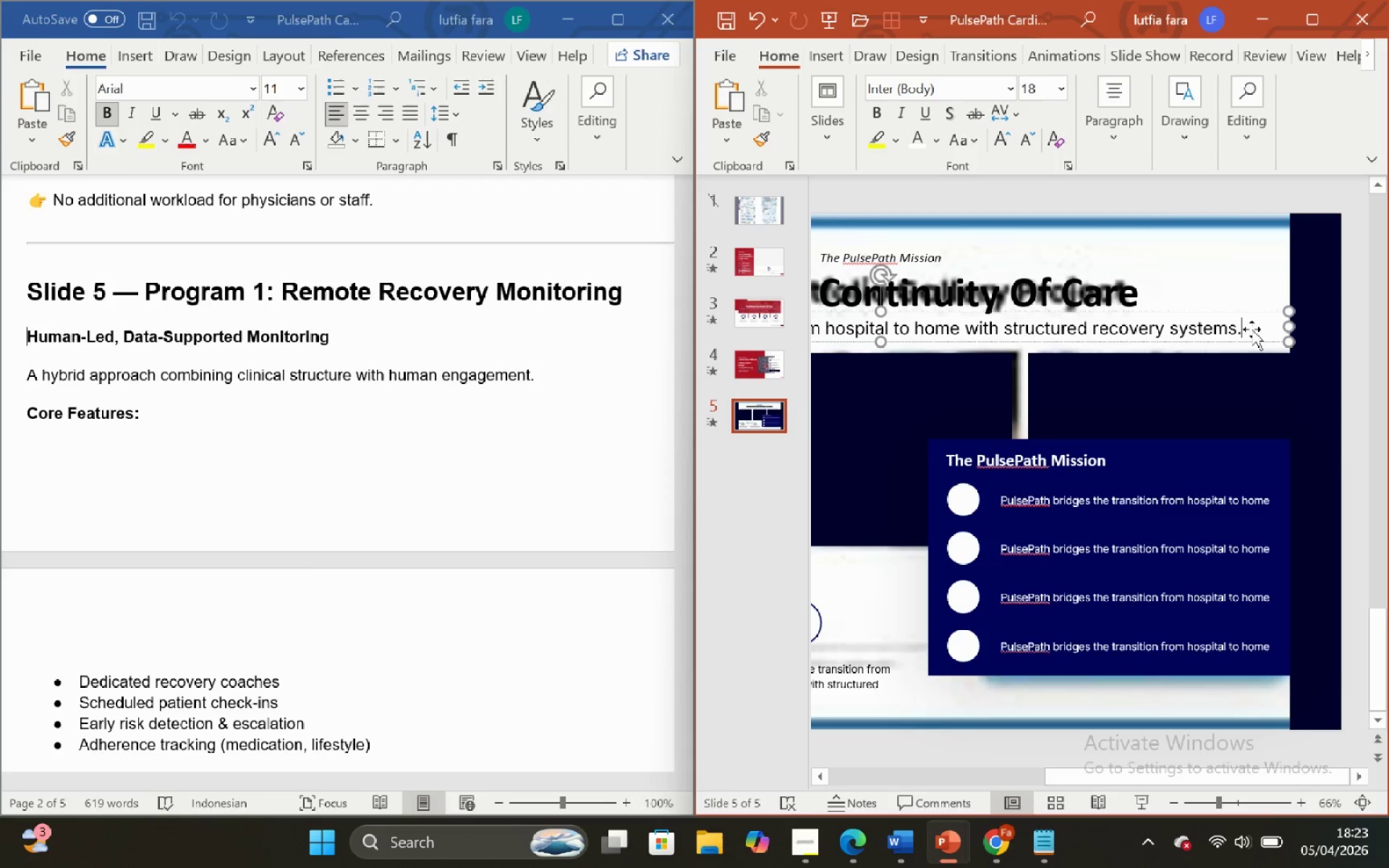 
key(Backspace)
key(Backspace)
key(Backspace)
key(Backspace)
key(Backspace)
key(Backspace)
key(Backspace)
key(Backspace)
key(Backspace)
key(Backspace)
key(Backspace)
key(Backspace)
key(Backspace)
key(Backspace)
key(Backspace)
key(Backspace)
key(Backspace)
key(Backspace)
key(Backspace)
key(Backspace)
key(Backspace)
key(Backspace)
key(Backspace)
key(Backspace)
key(Backspace)
key(Backspace)
key(Backspace)
key(Backspace)
key(Backspace)
key(Backspace)
key(Backspace)
key(Backspace)
key(Backspace)
key(Backspace)
key(Backspace)
key(Backspace)
key(Backspace)
key(Backspace)
key(Backspace)
key(Backspace)
key(Backspace)
key(Backspace)
key(Backspace)
key(Backspace)
key(Backspace)
key(Backspace)
key(Backspace)
key(Backspace)
key(Backspace)
key(Backspace)
key(Backspace)
key(Backspace)
key(Backspace)
key(Backspace)
key(Backspace)
key(Backspace)
key(Backspace)
key(Backspace)
key(Backspace)
key(Backspace)
key(Backspace)
key(Backspace)
key(Backspace)
key(Backspace)
key(Backspace)
key(Backspace)
key(Backspace)
key(Backspace)
key(Backspace)
key(Backspace)
key(Backspace)
key(Backspace)
key(Backspace)
key(Backspace)
key(Backspace)
key(Backspace)
key(Backspace)
key(Backspace)
key(Backspace)
key(Backspace)
key(Backspace)
key(Backspace)
type(Human- )
key(Backspace)
type(Led, Data )
key(Backspace)
type(-Supported Monitoring )
 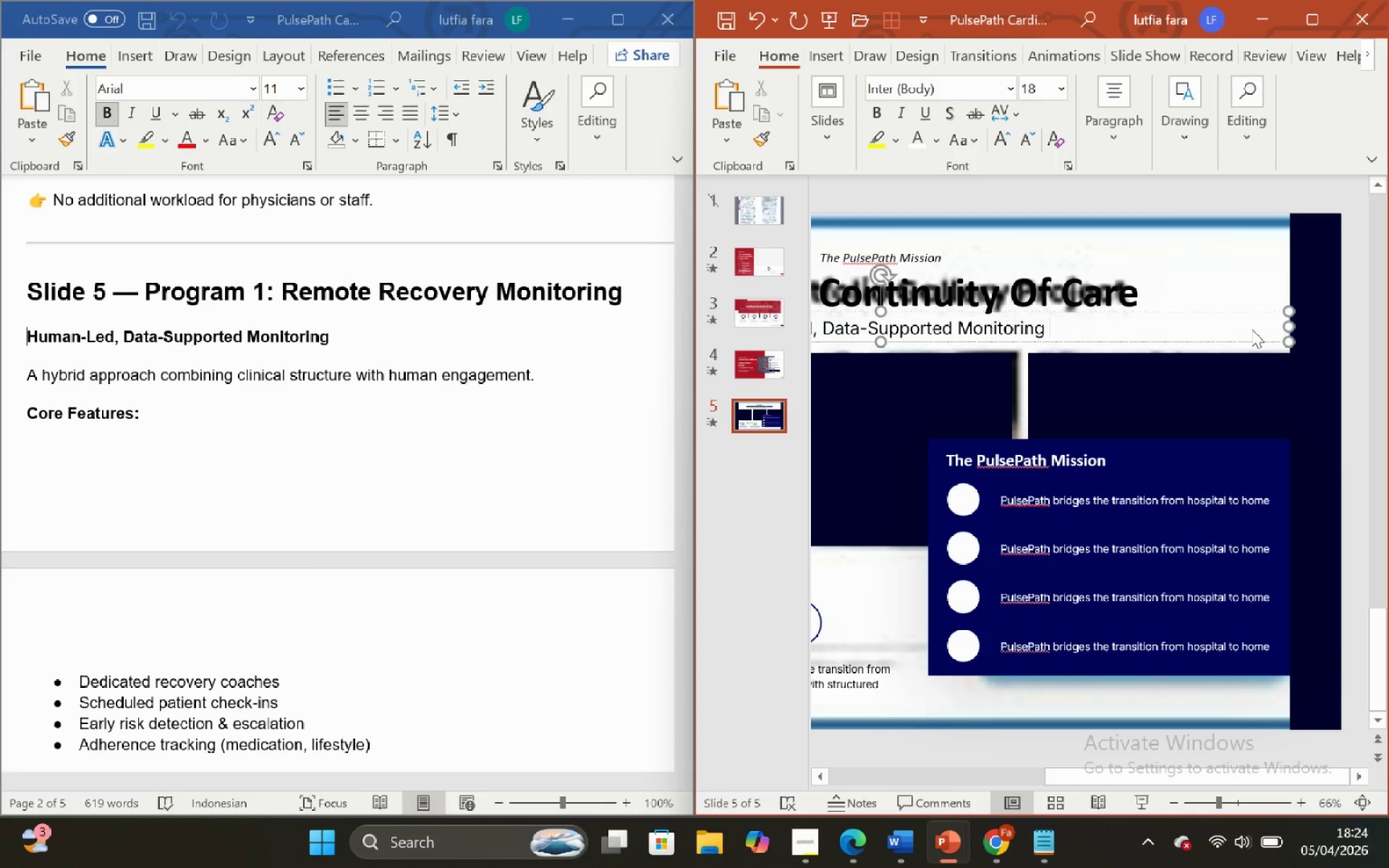 
left_click([1084, 335])
 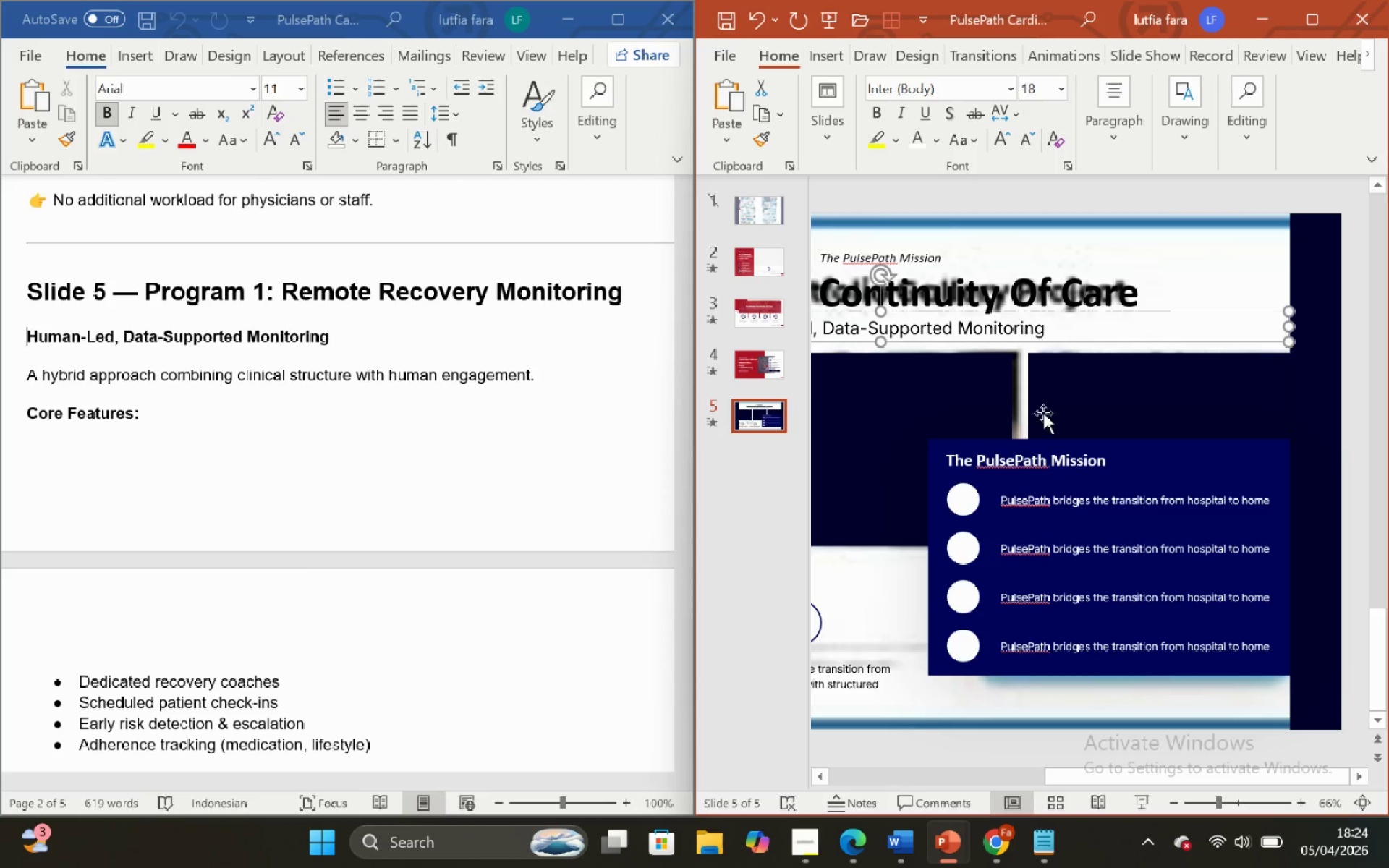 
scroll: coordinate [956, 418], scroll_direction: none, amount: 0.0
 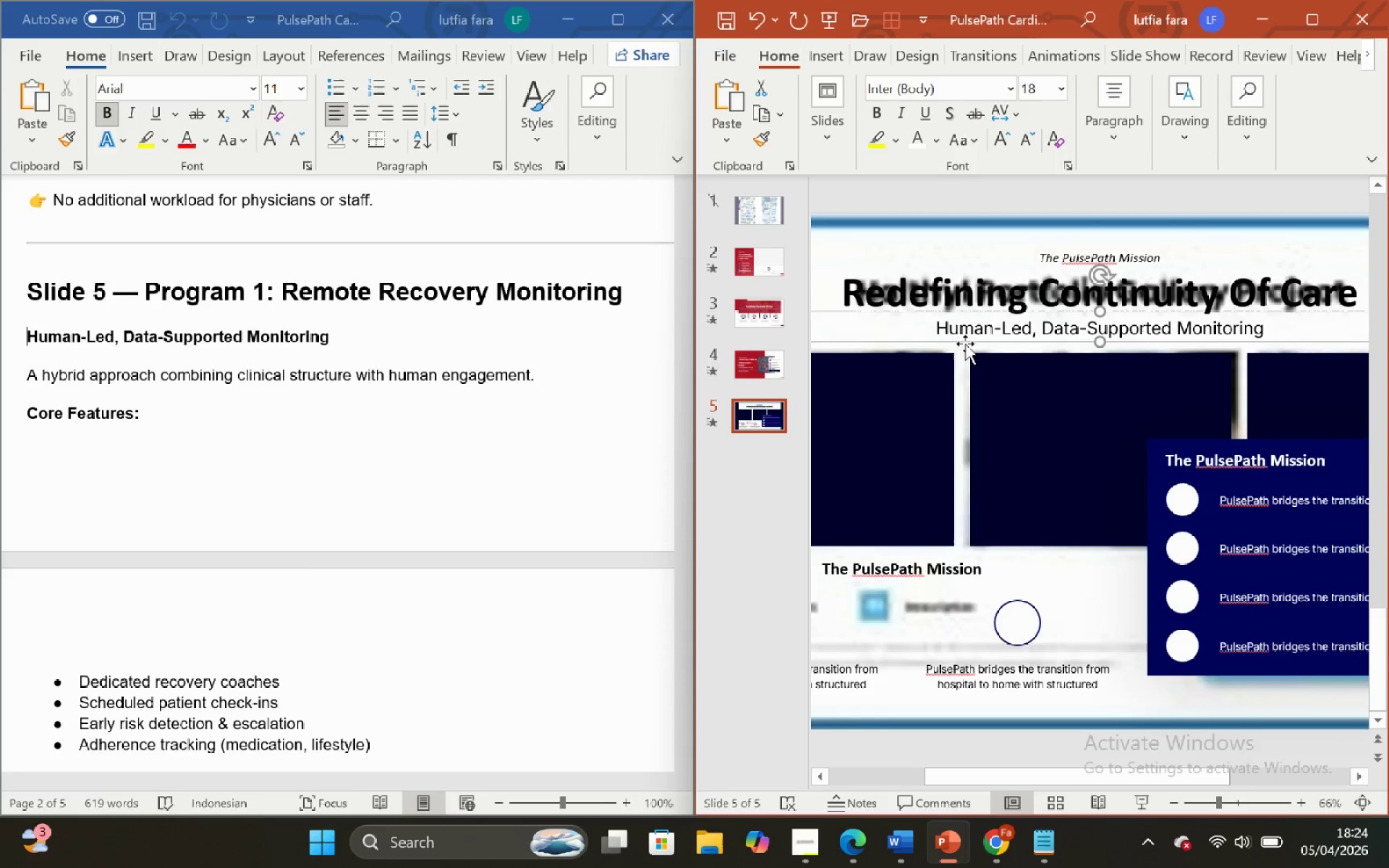 
left_click_drag(start_coordinate=[960, 331], to_coordinate=[1220, 343])
 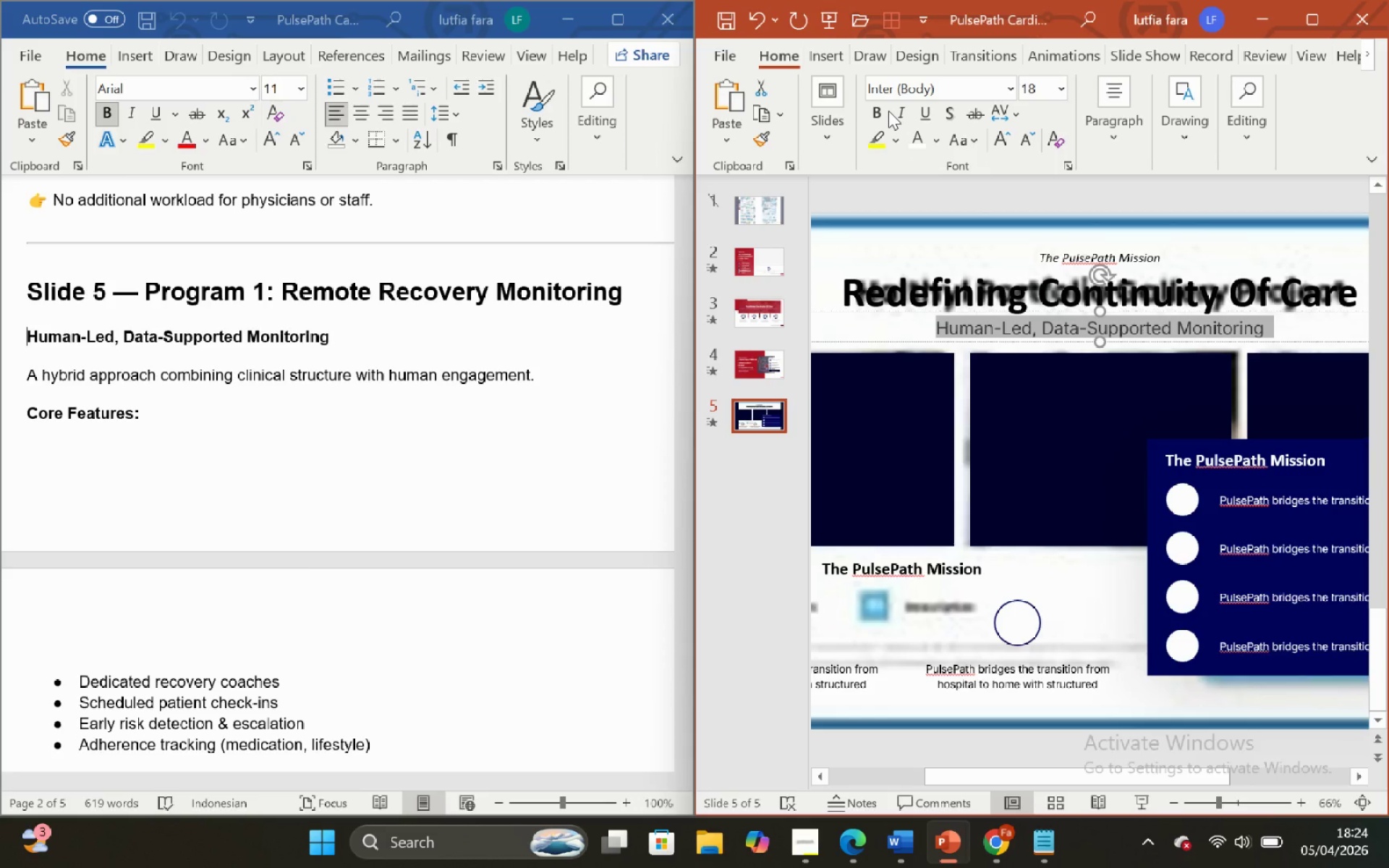 
left_click([880, 115])
 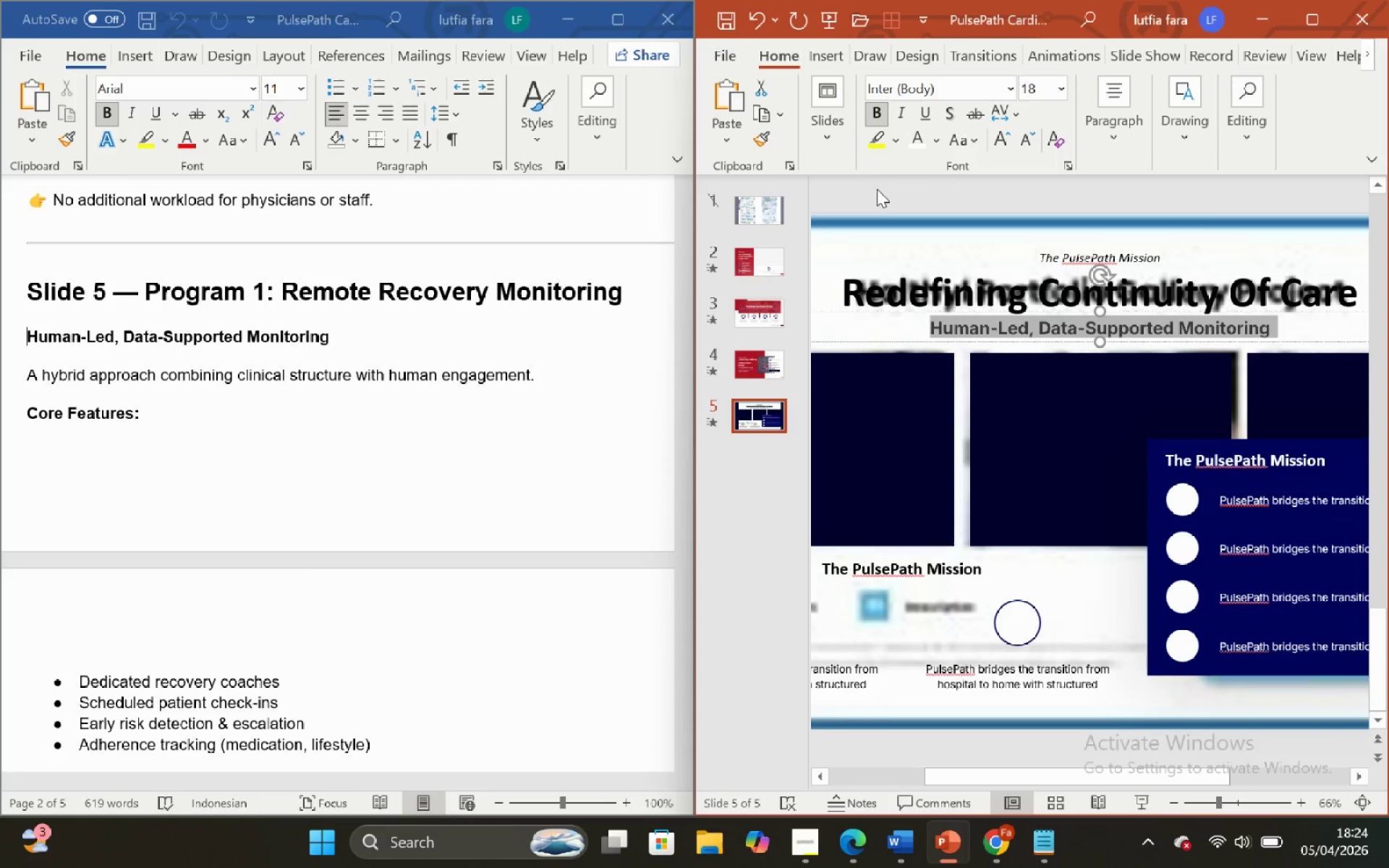 
left_click([877, 189])
 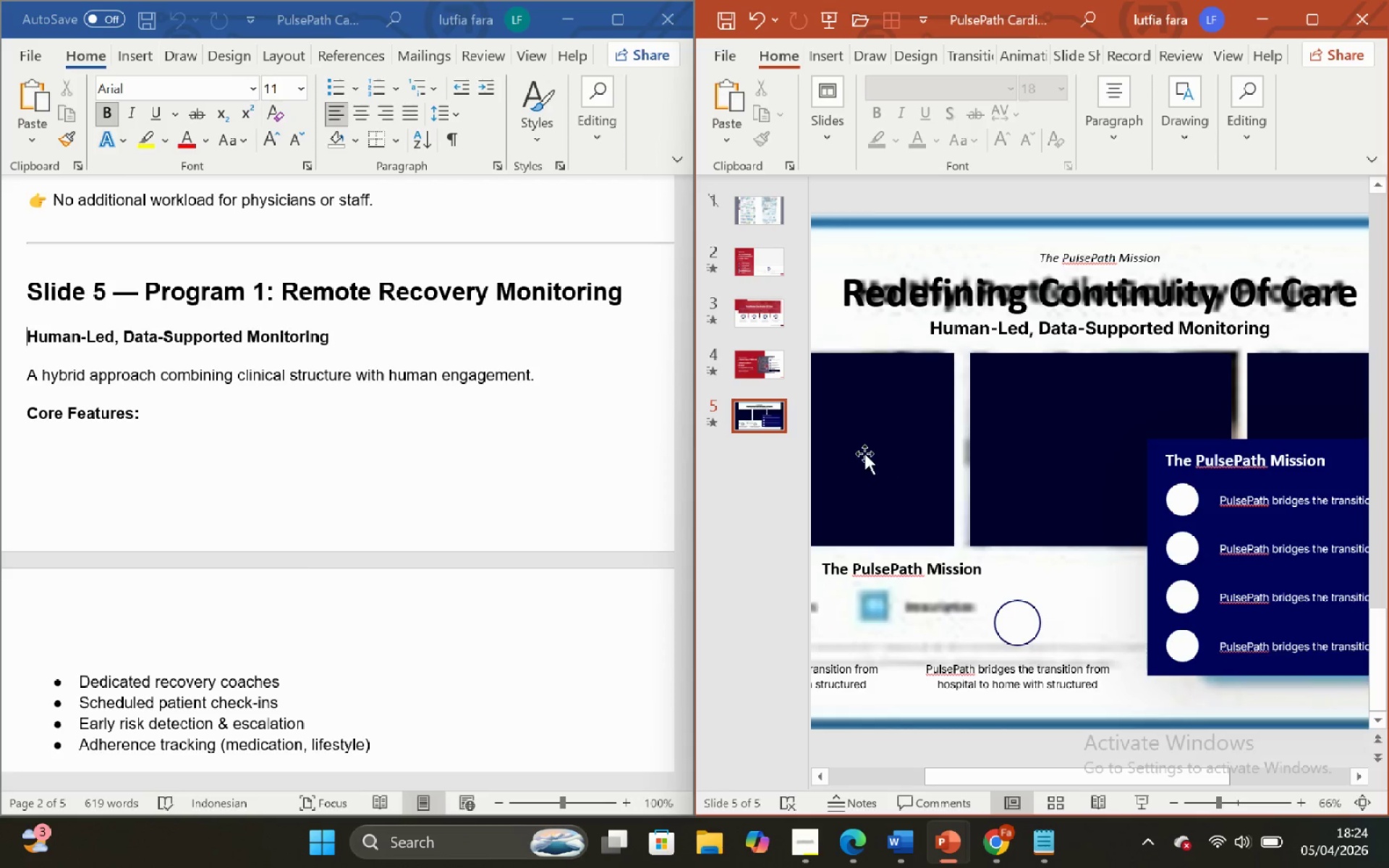 
wait(5.67)
 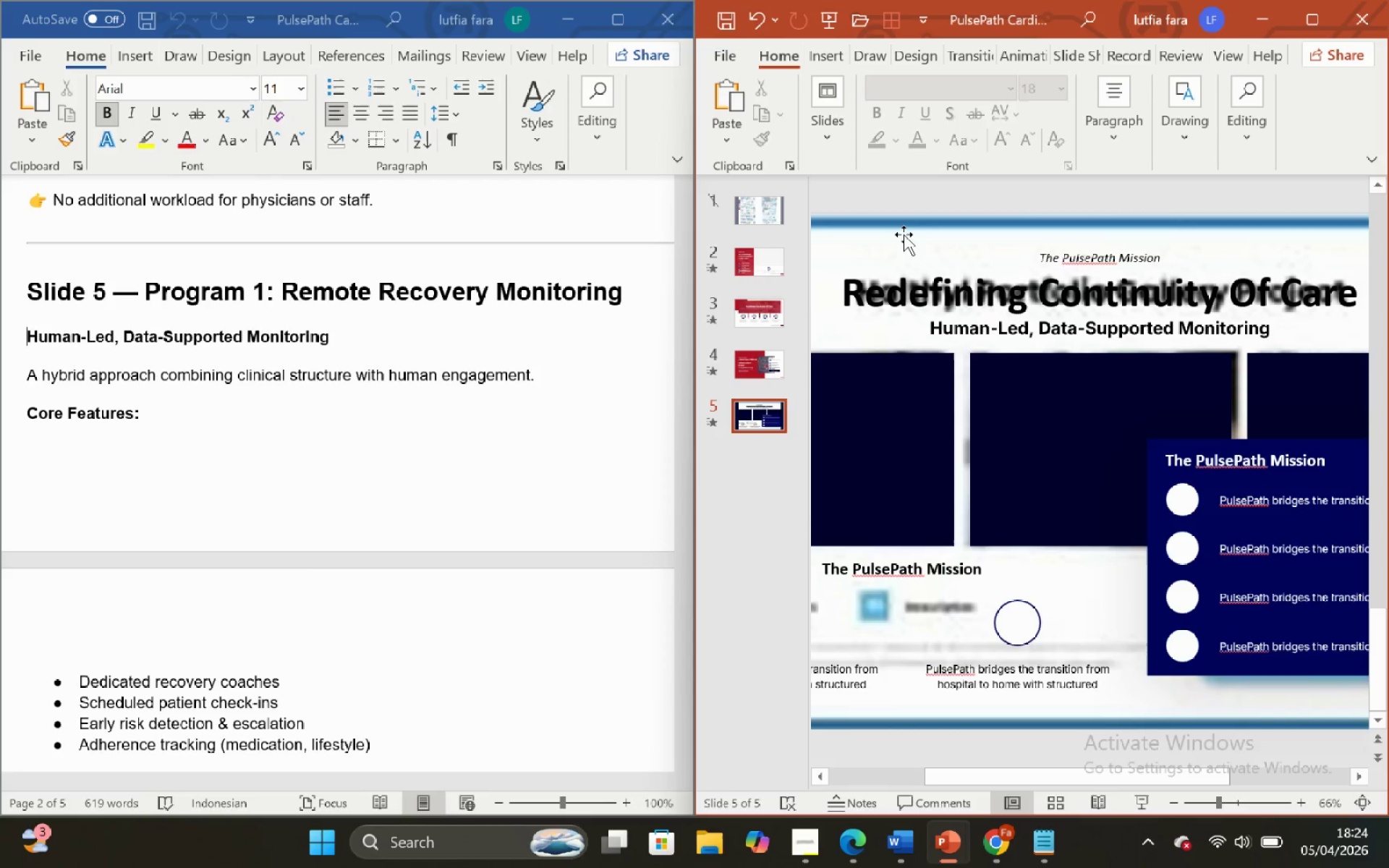 
scroll: coordinate [489, 466], scroll_direction: down, amount: 3.0
 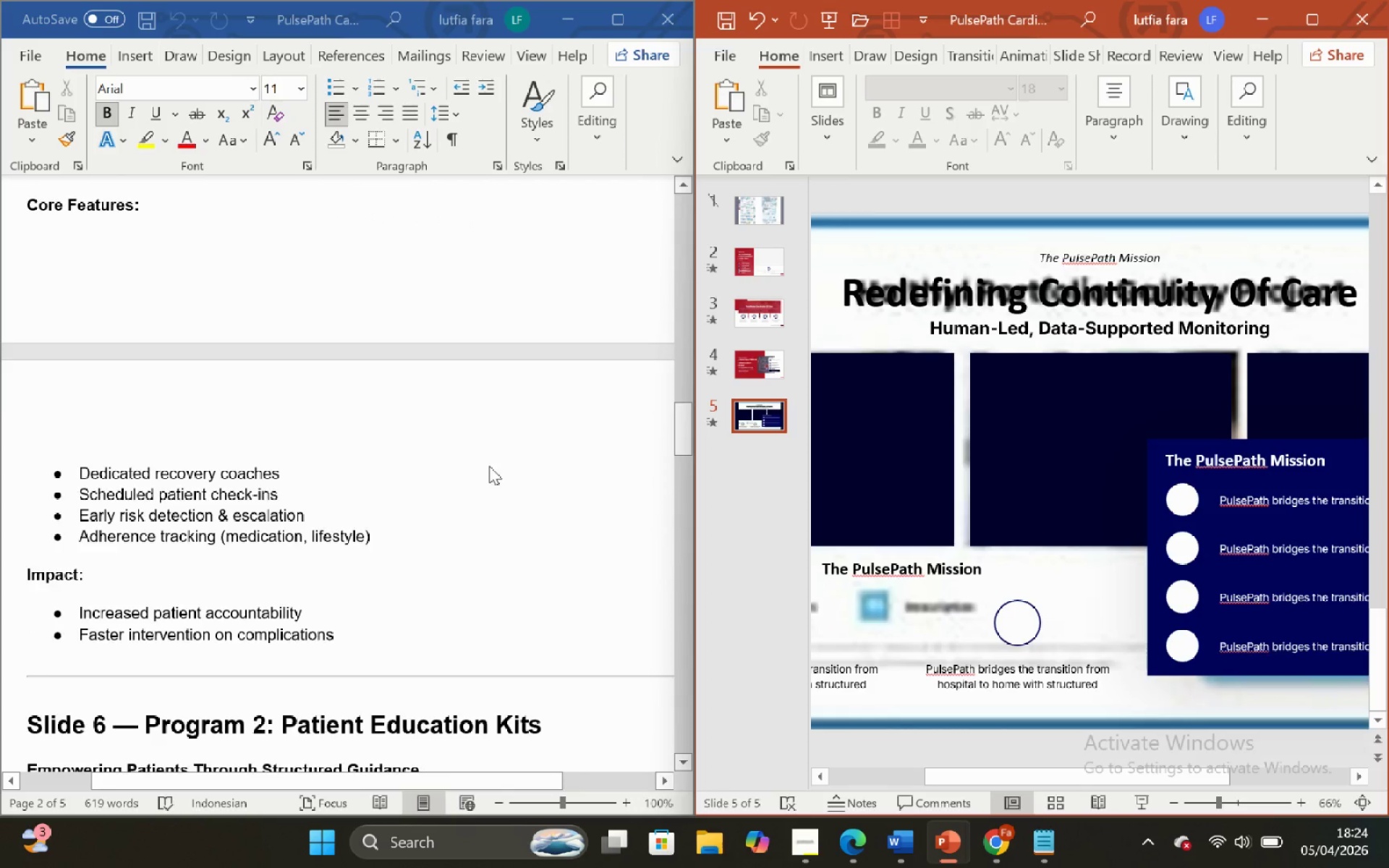 
scroll: coordinate [489, 466], scroll_direction: none, amount: 0.0
 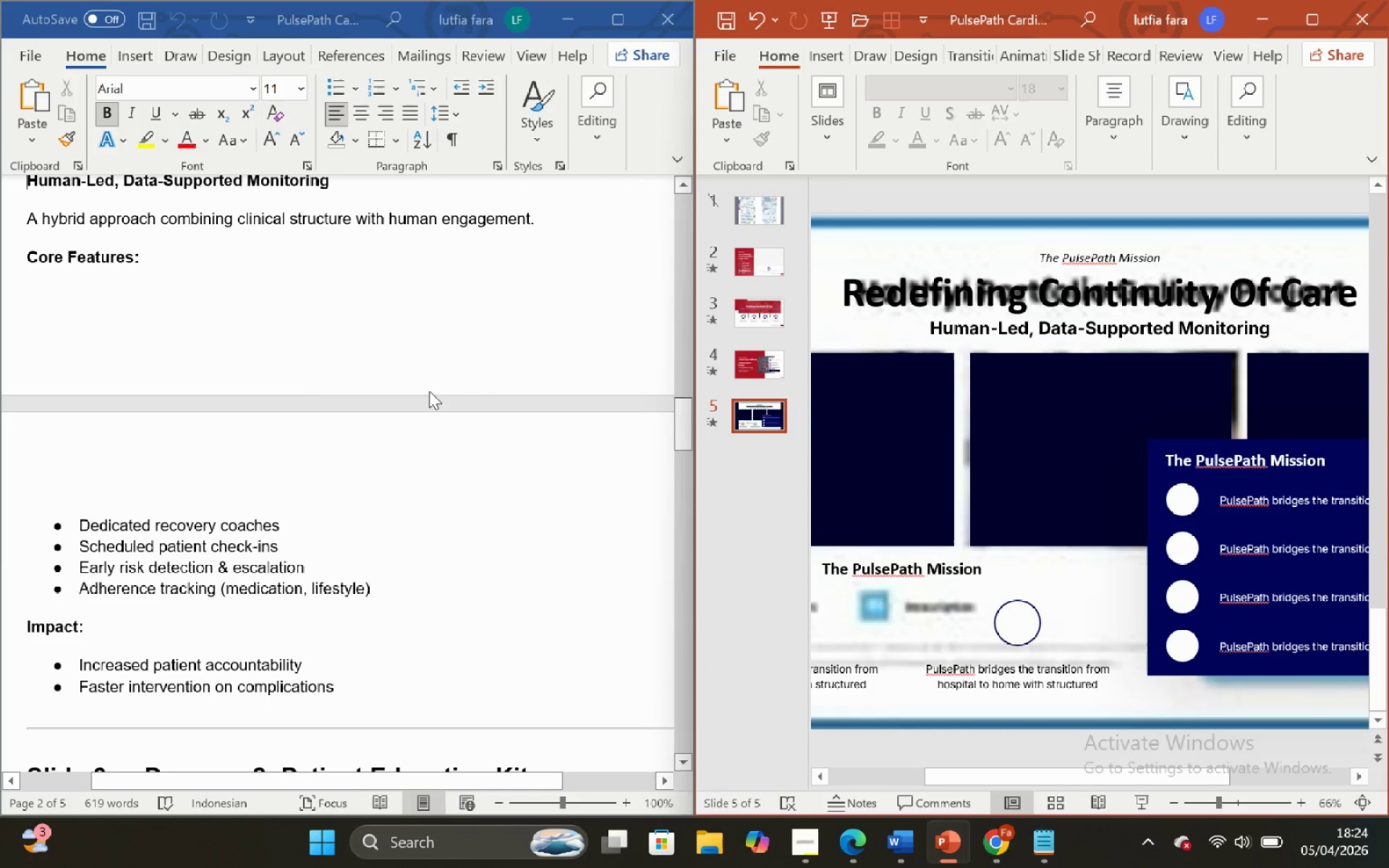 
scroll: coordinate [179, 314], scroll_direction: up, amount: 2.0
 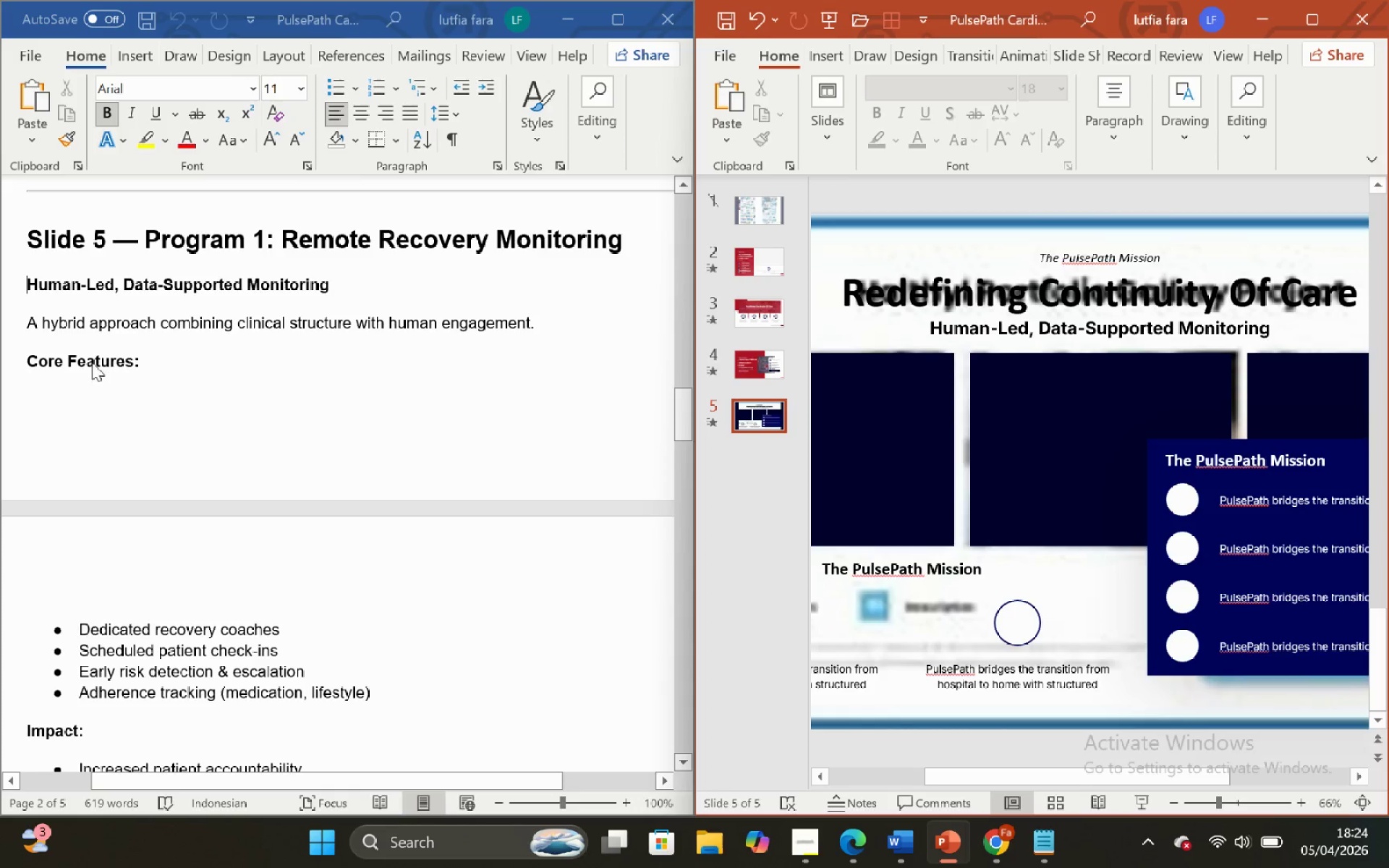 
left_click([87, 365])
 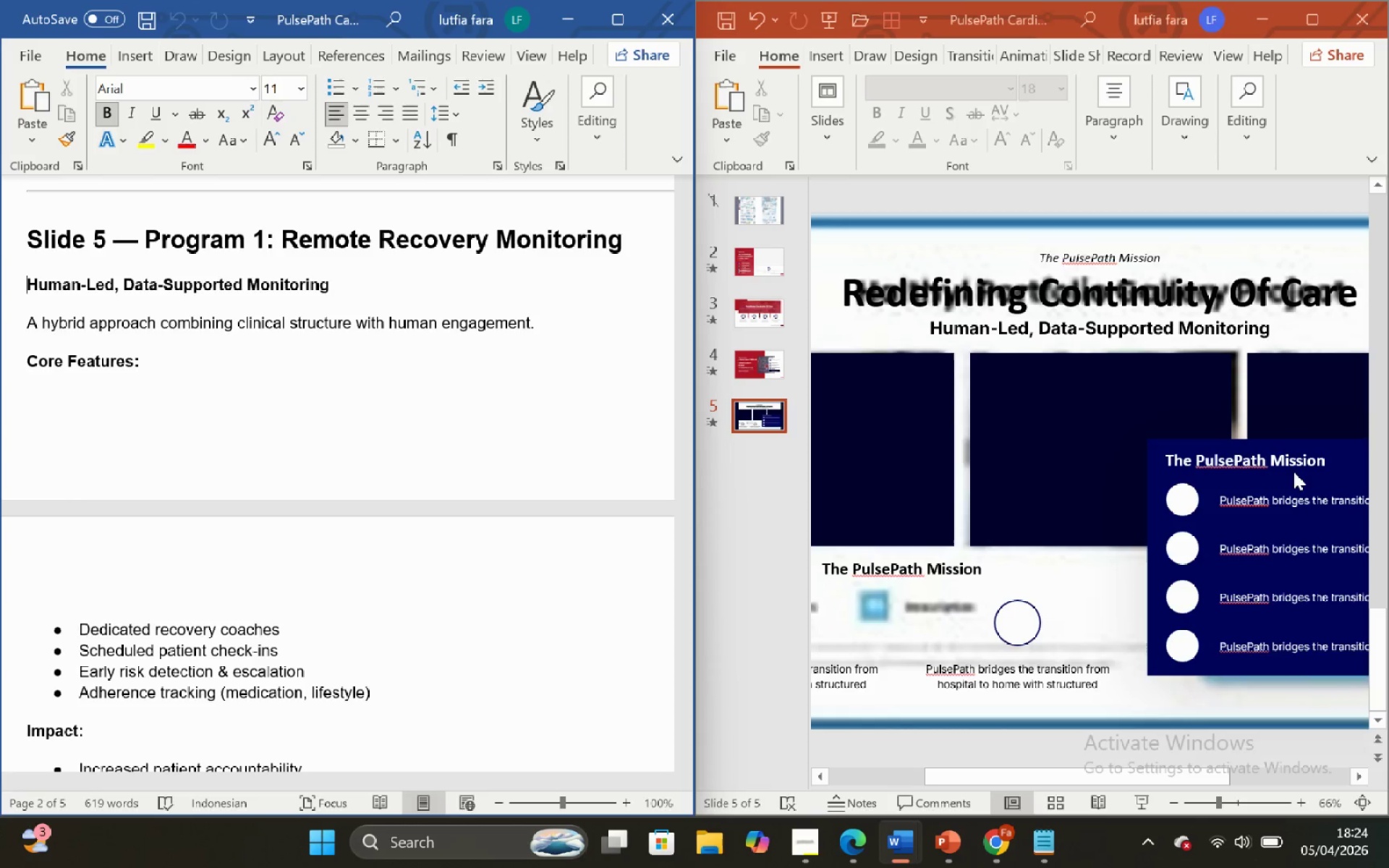 
wait(6.16)
 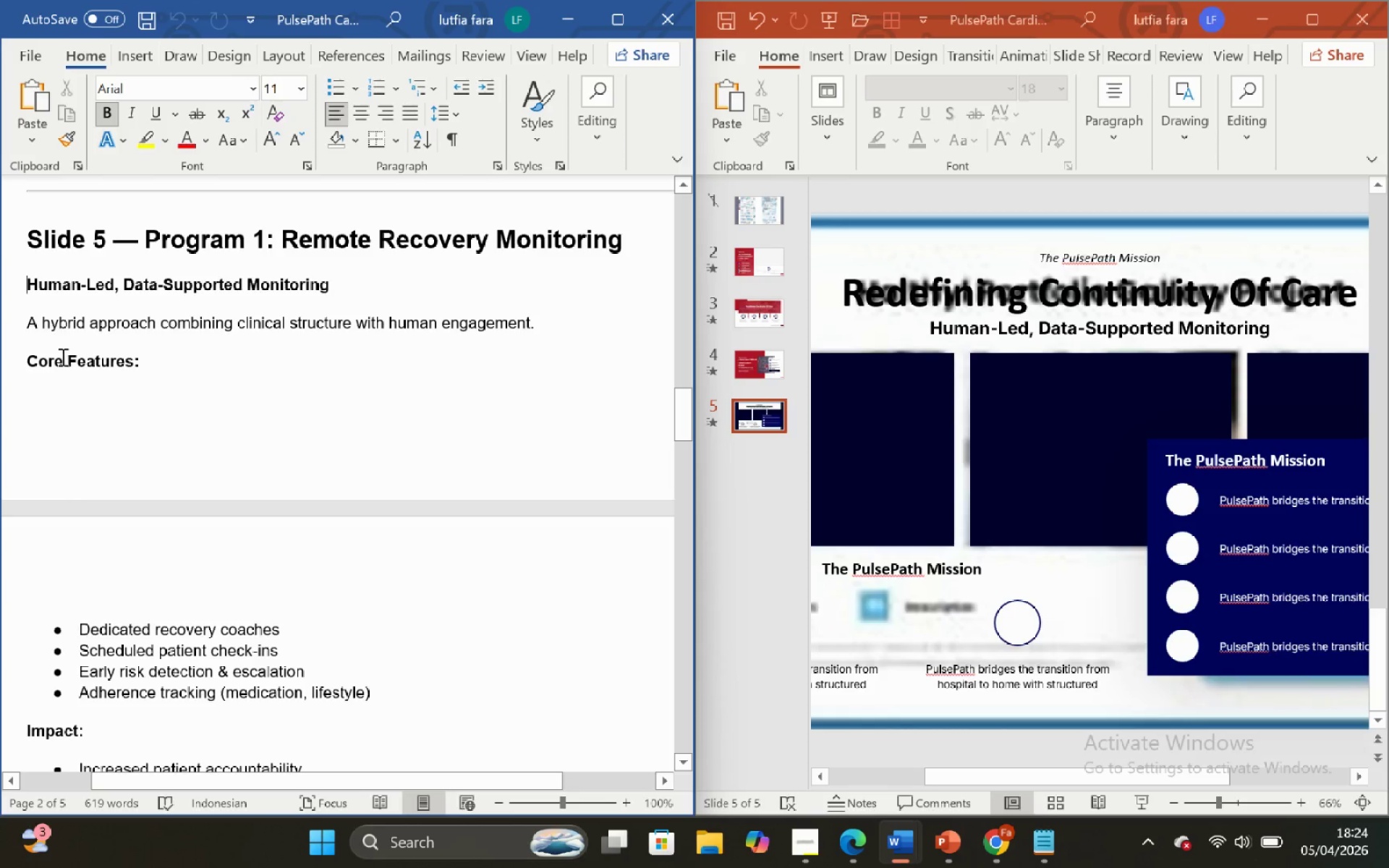 
left_click([1254, 453])
 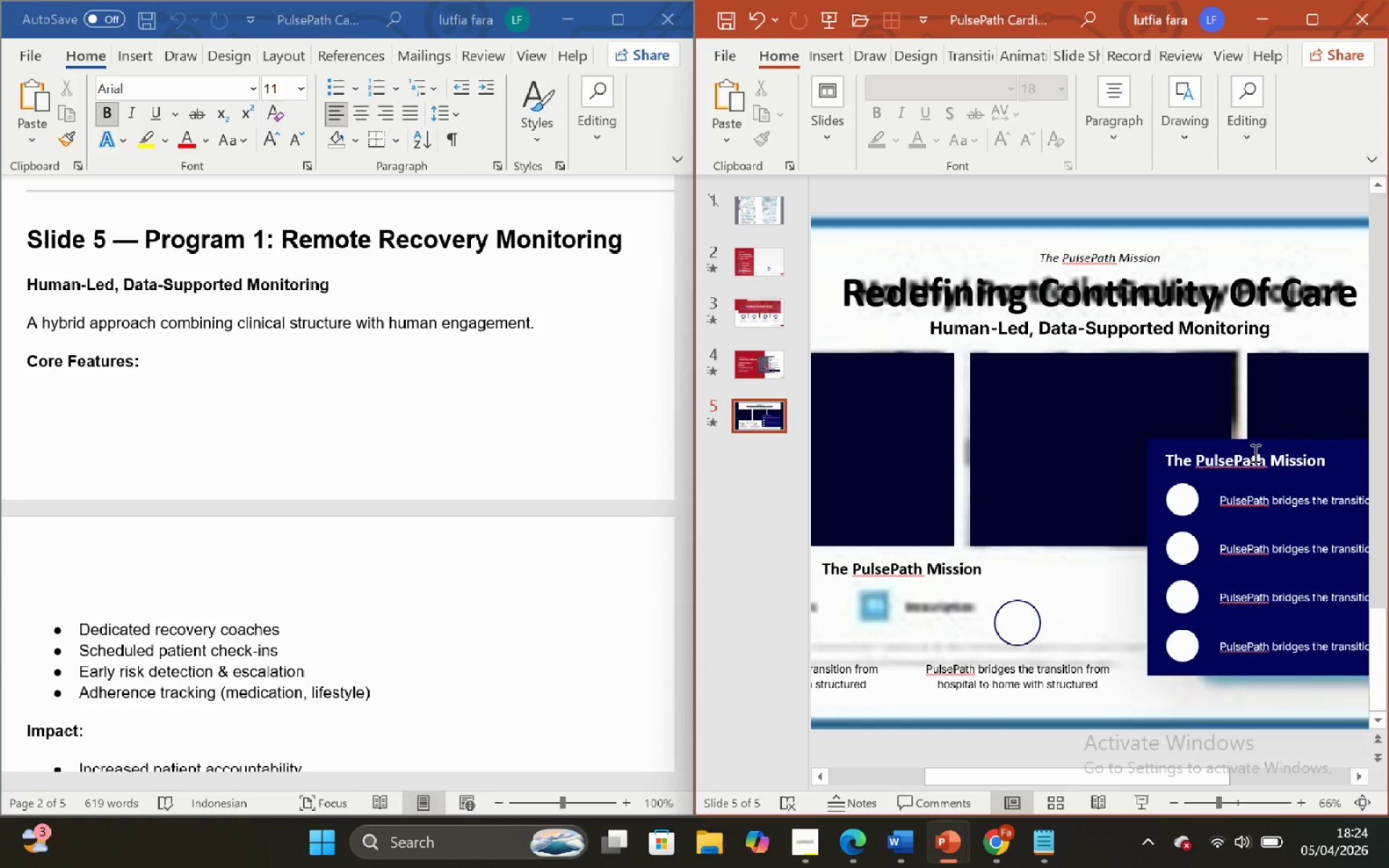 
scroll: coordinate [1254, 453], scroll_direction: none, amount: 0.0
 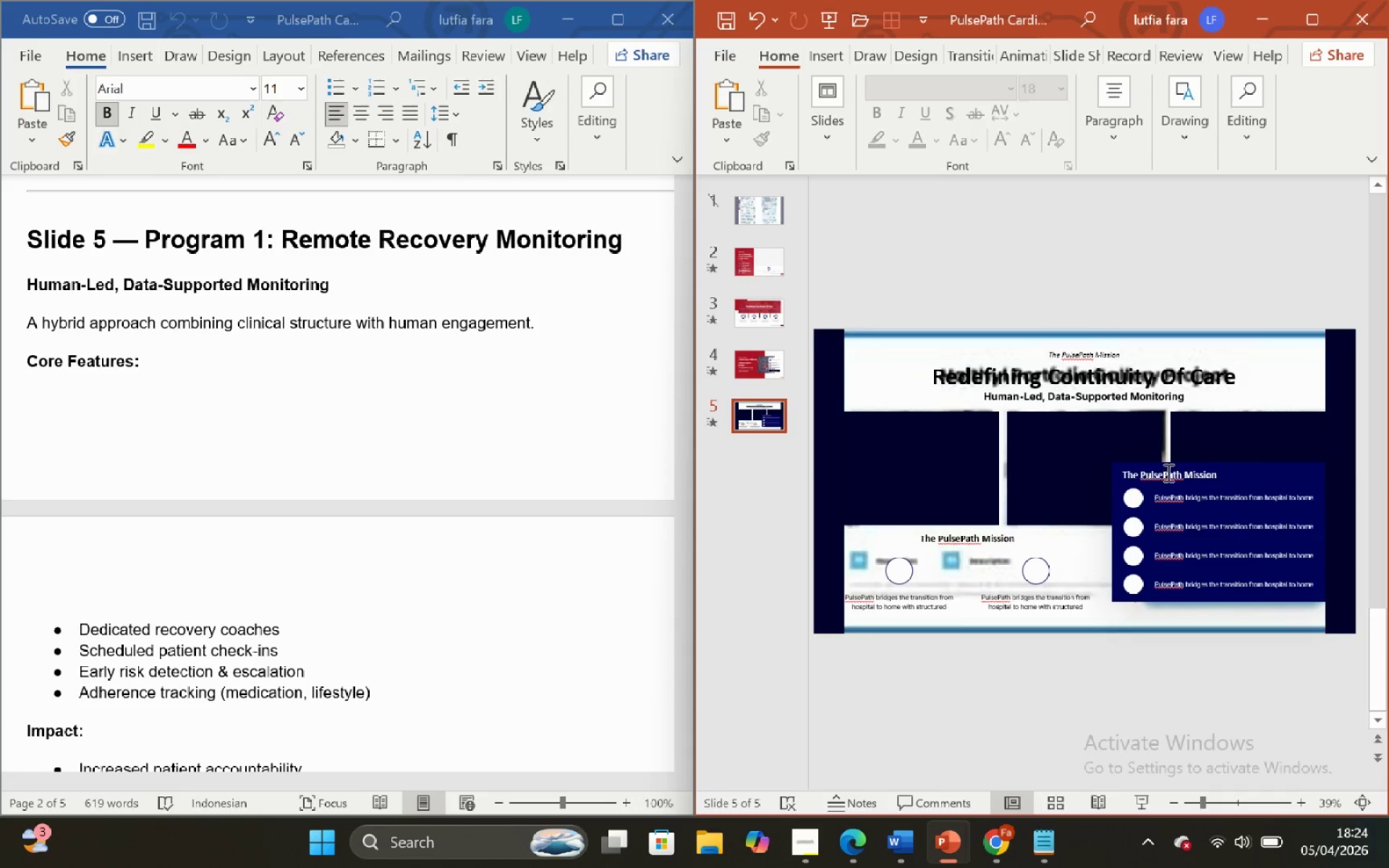 
wait(5.24)
 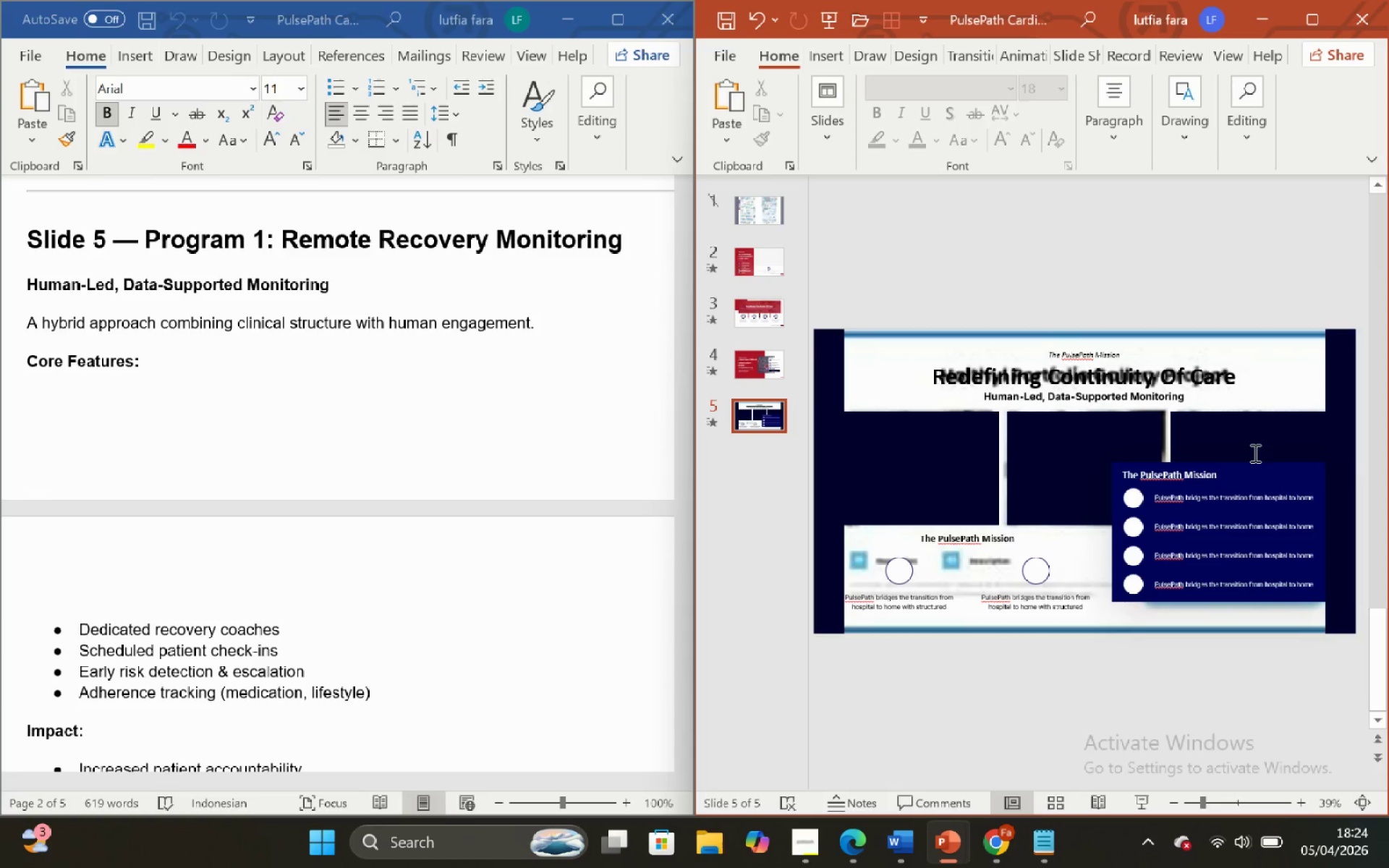 
left_click([1293, 463])
 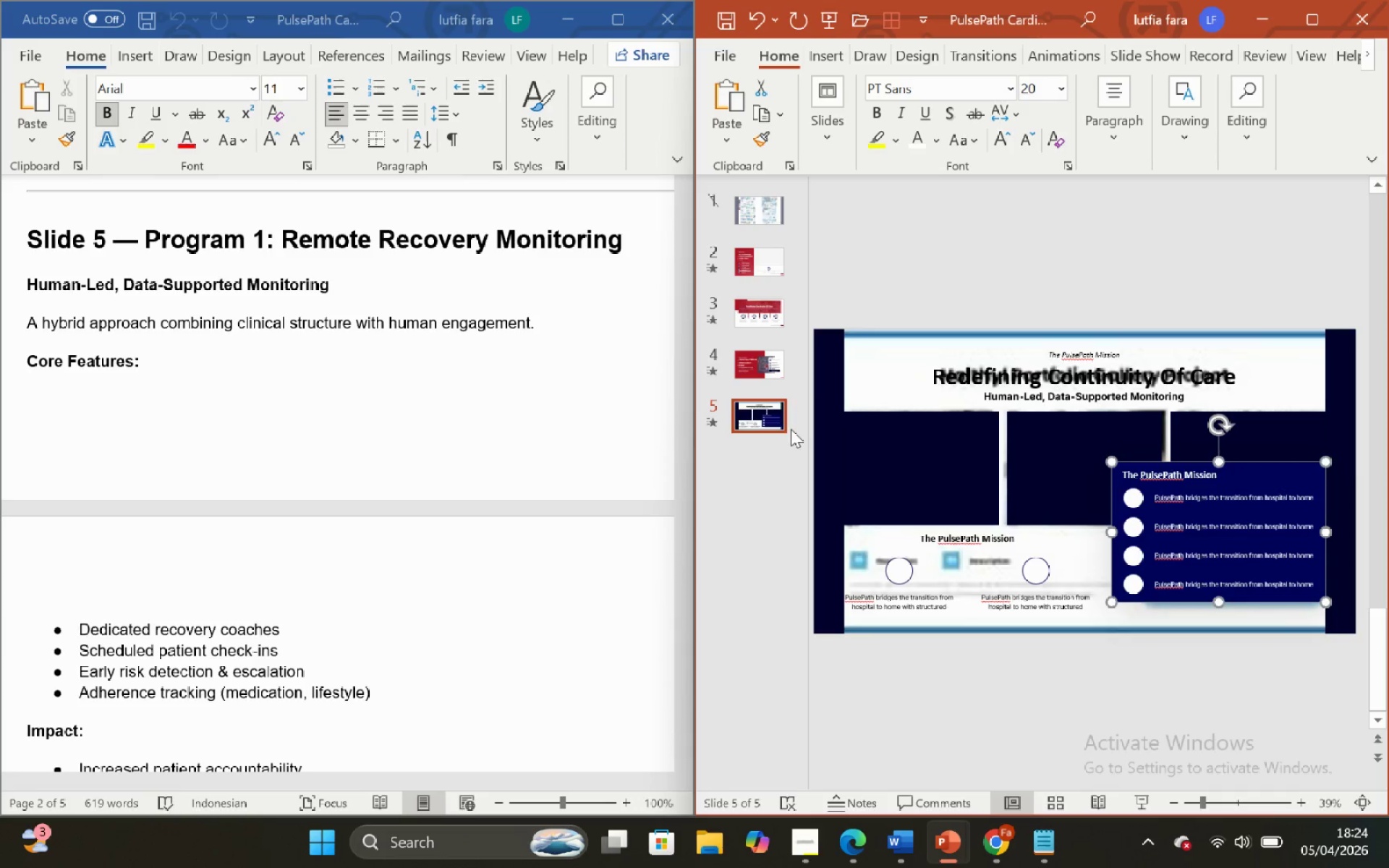 
left_click([768, 425])
 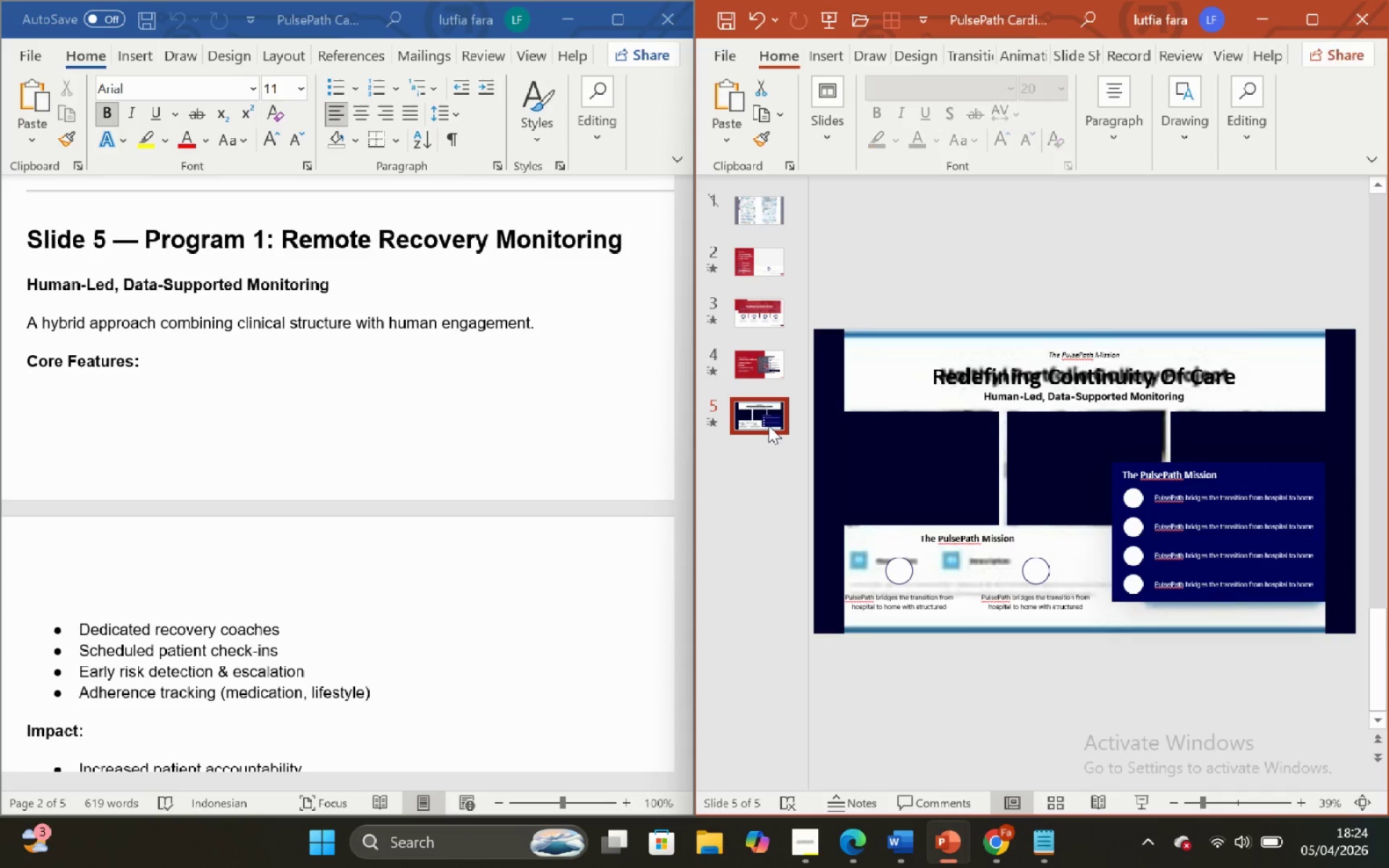 
key(Control+D)
 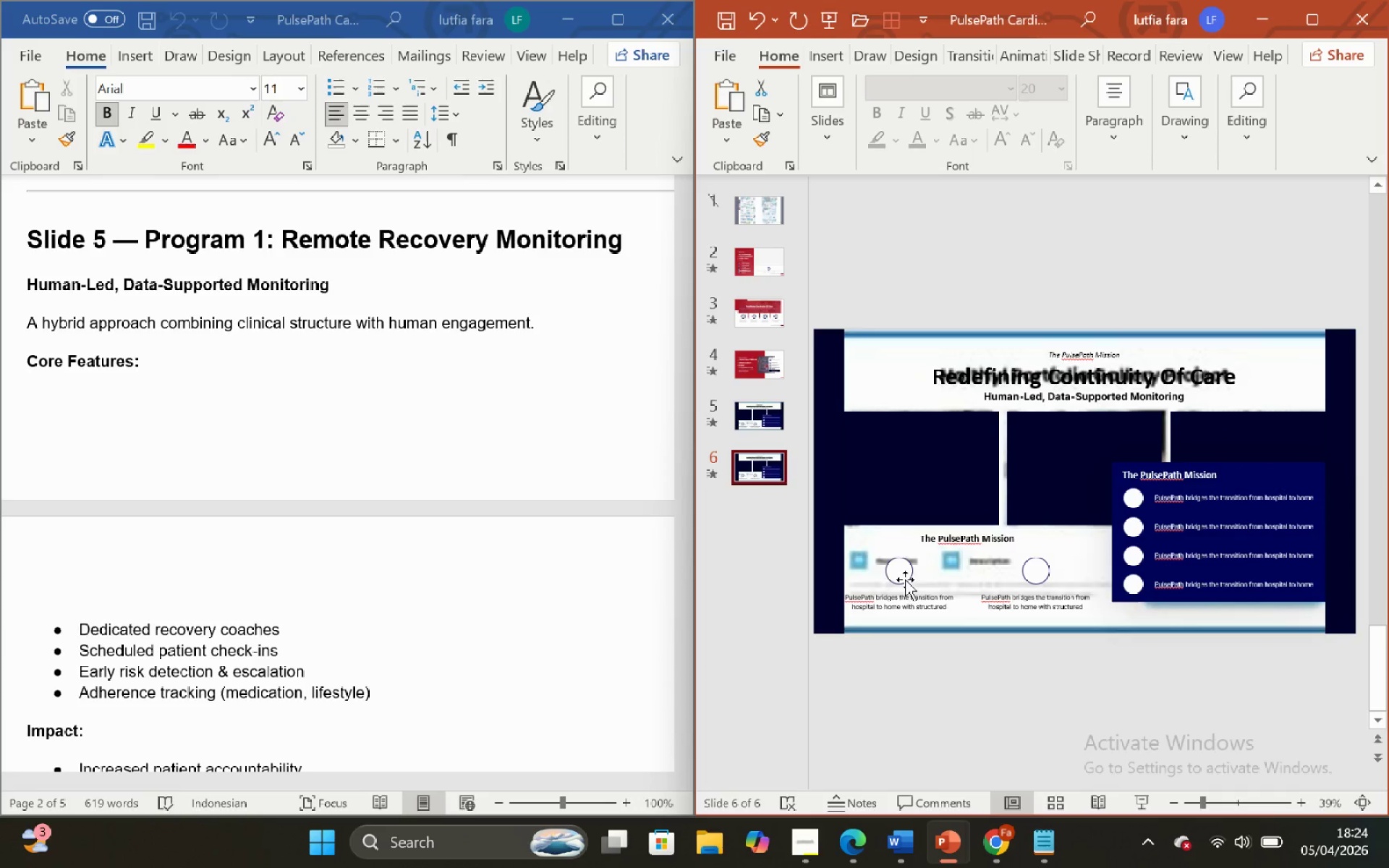 
left_click([885, 568])
 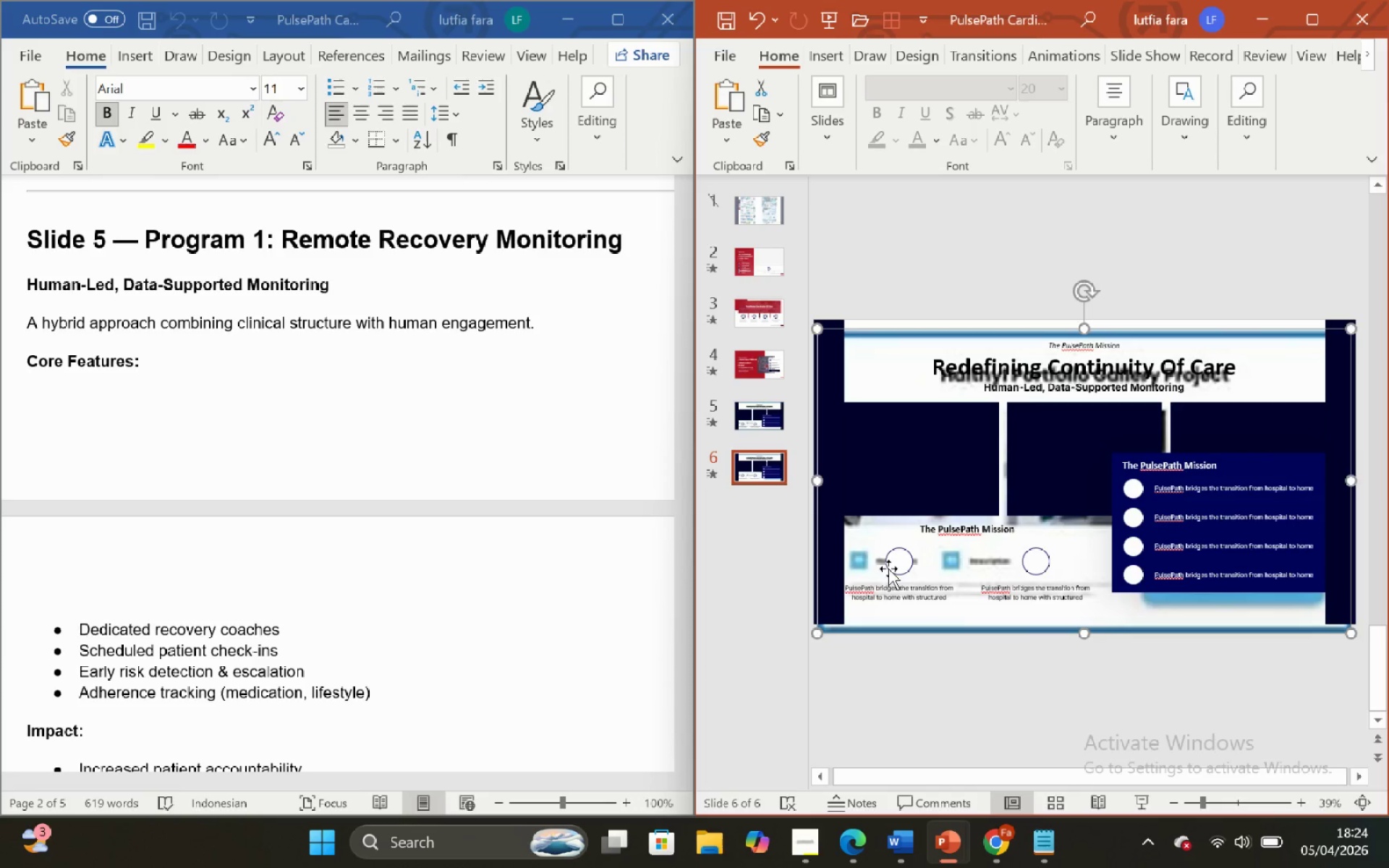 
key(Control+Z)
 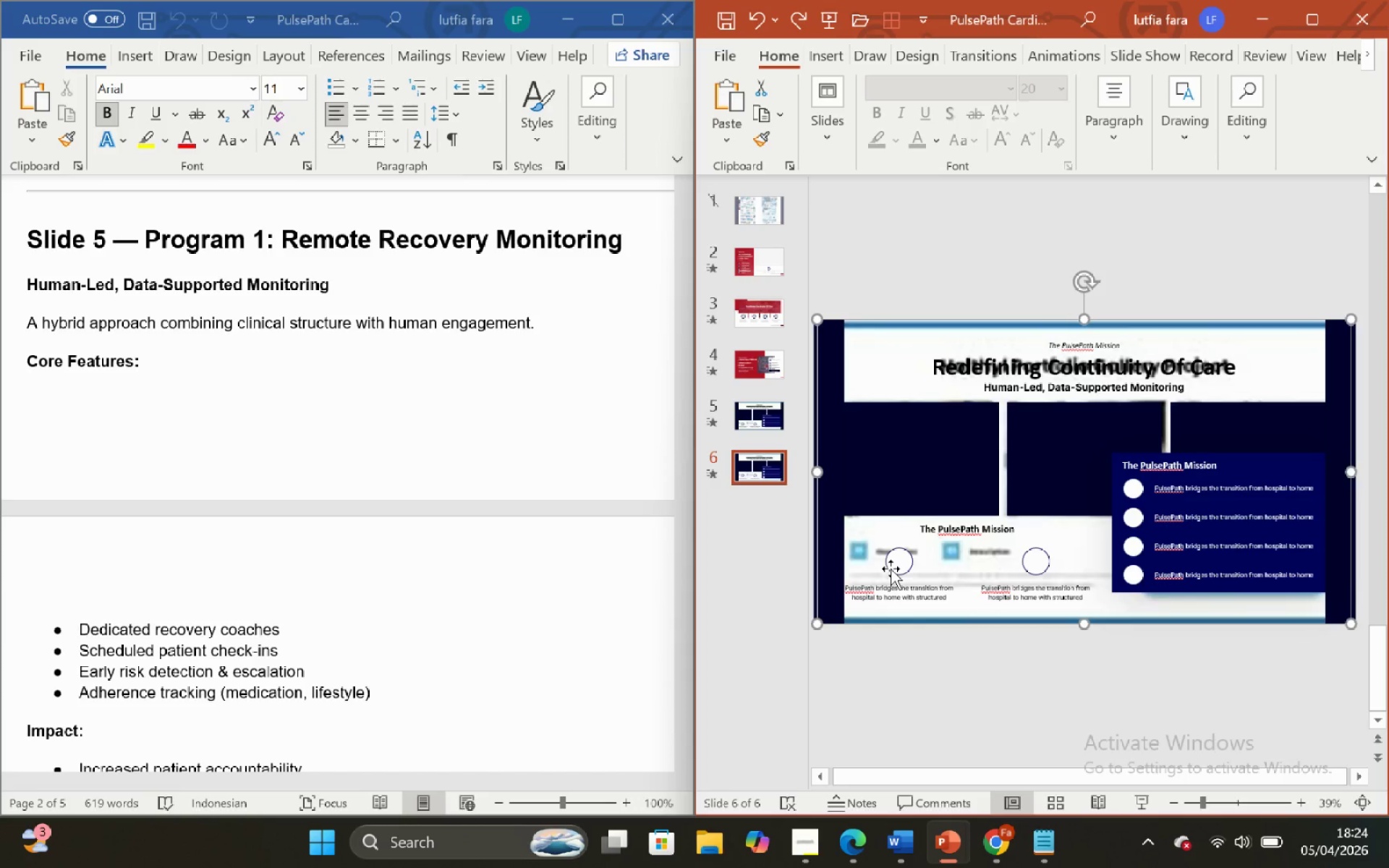 
left_click([891, 569])
 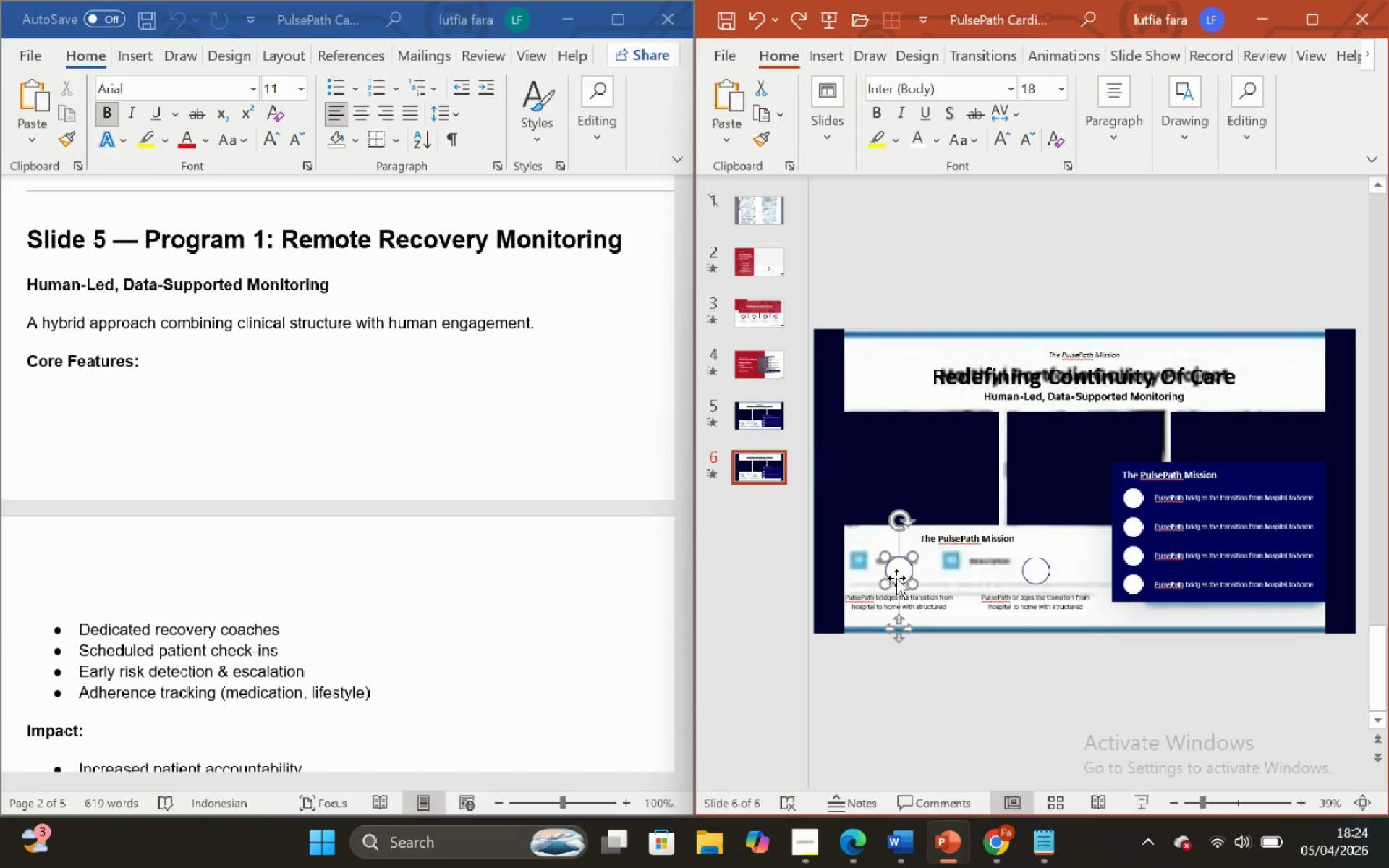 
hold_key(key=ShiftLeft, duration=4.09)
left_click([921, 601])
 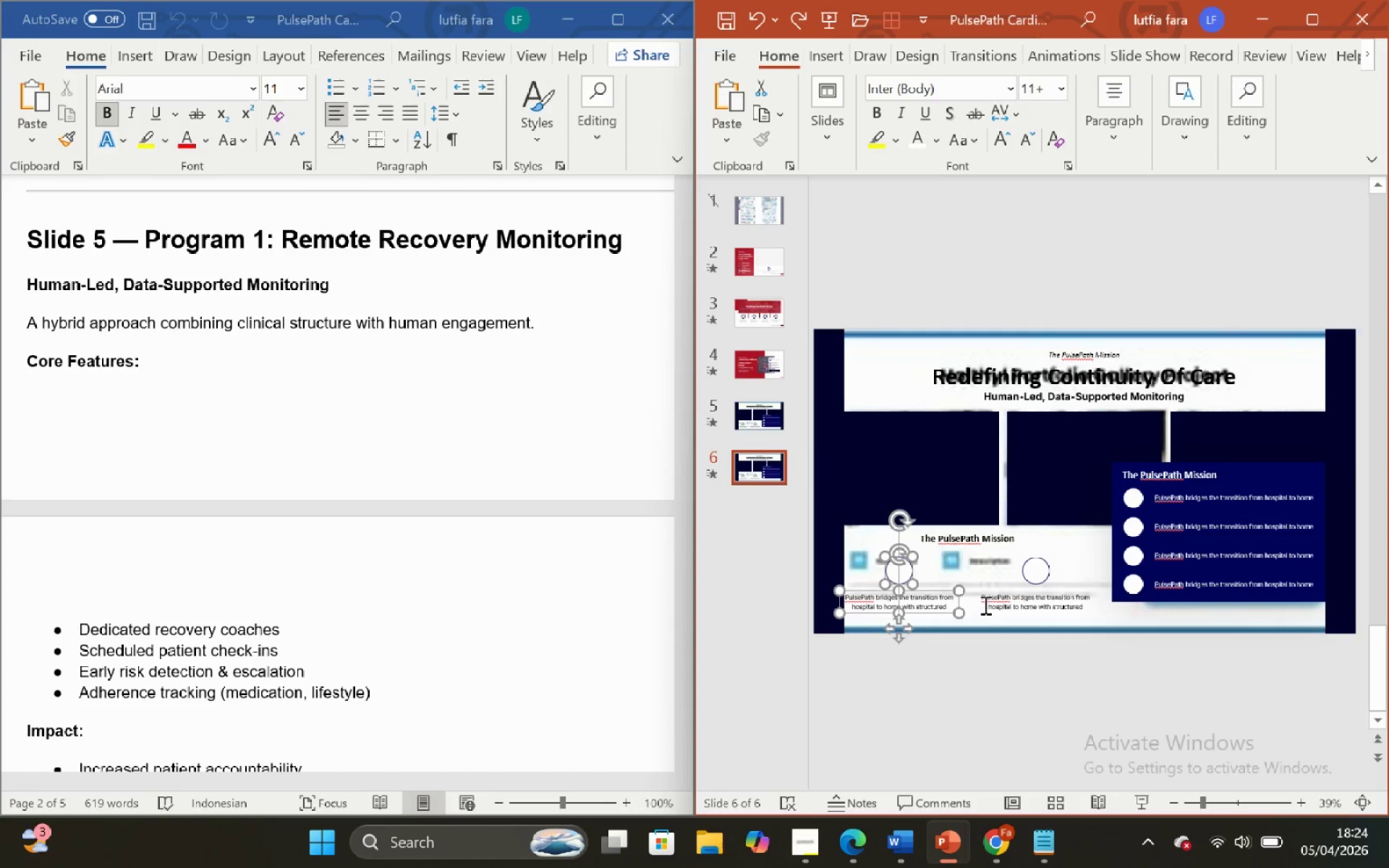 
left_click([985, 605])
 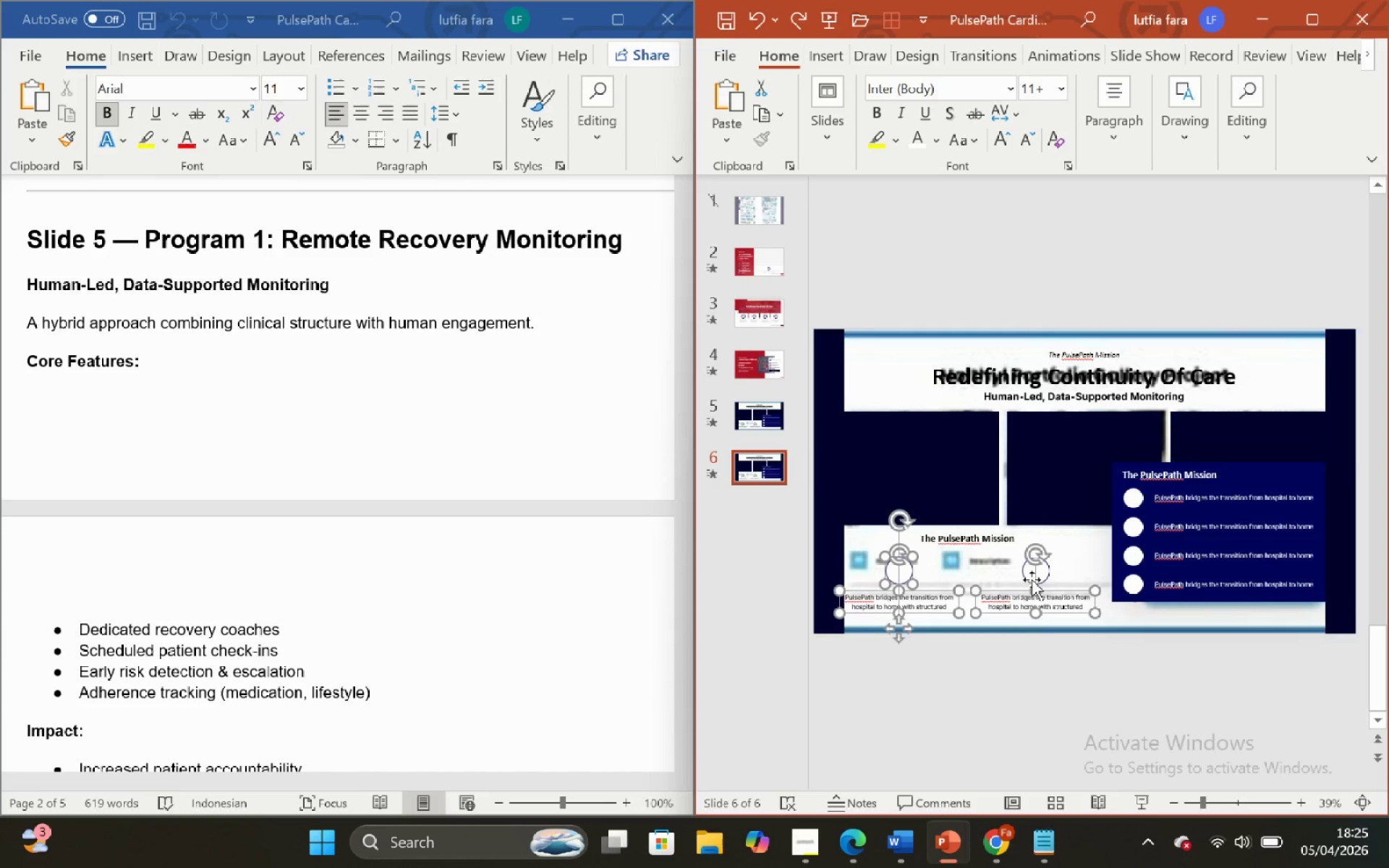 
left_click([1037, 576])
 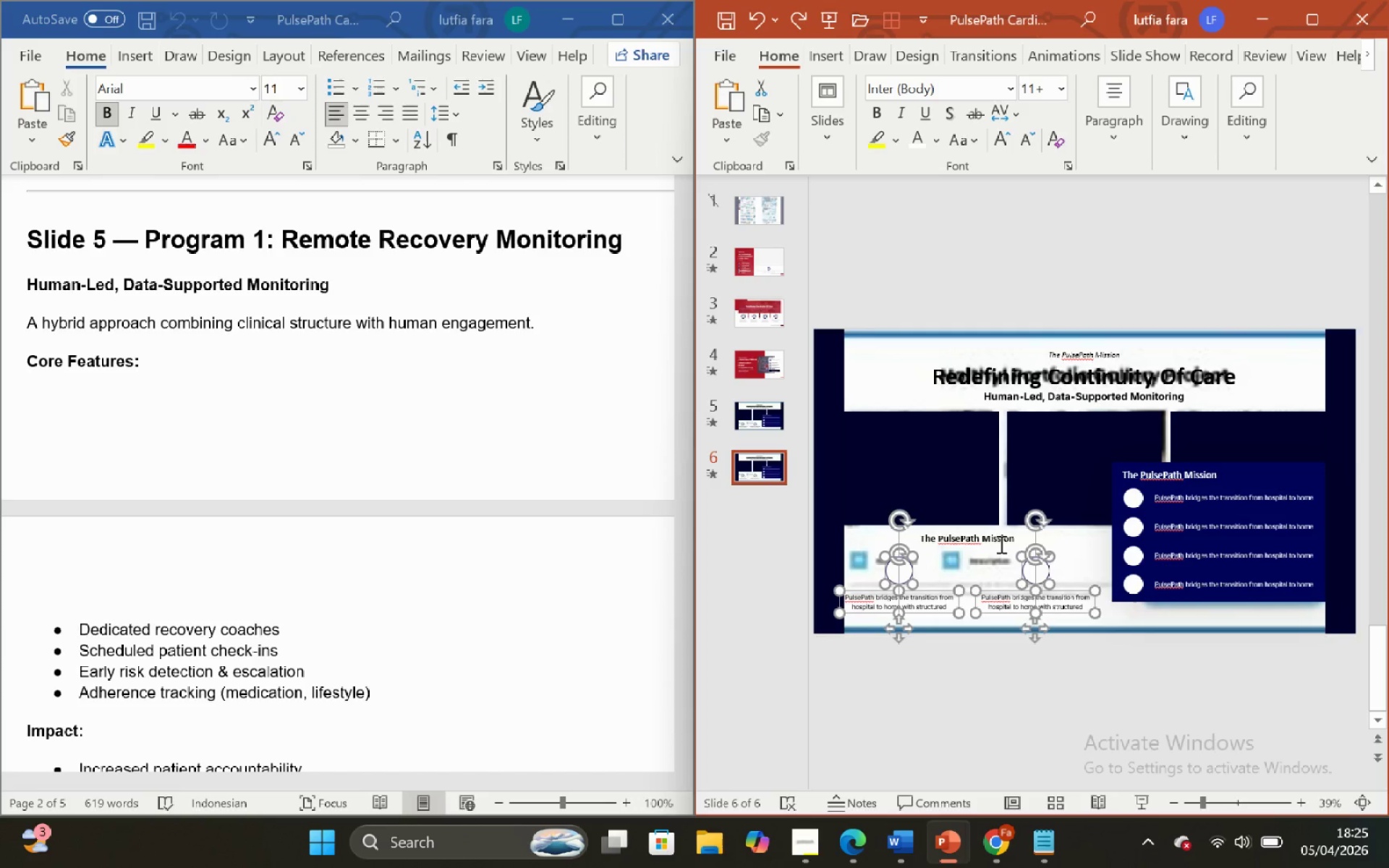 
left_click([998, 542])
 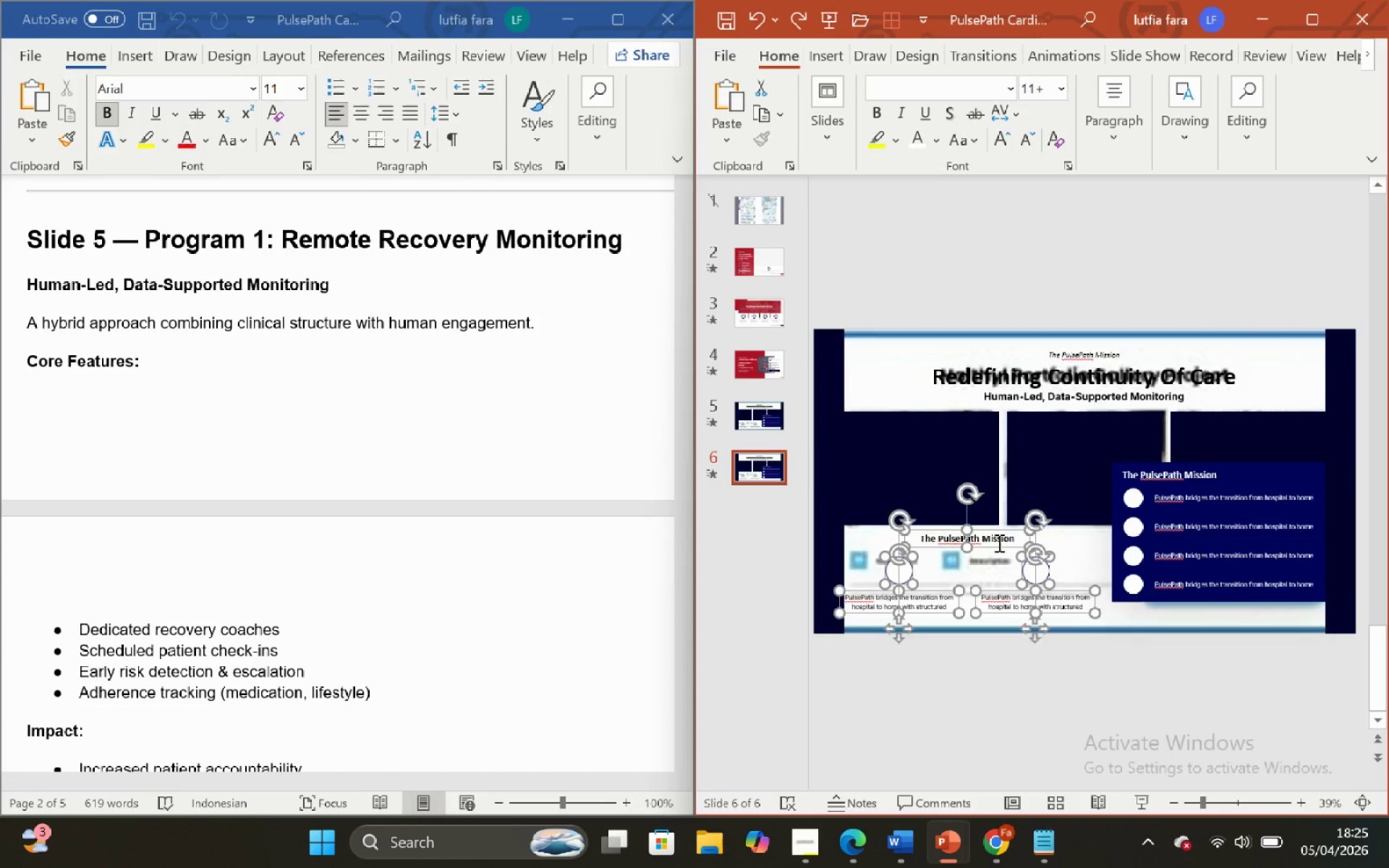 
key(Backspace)
 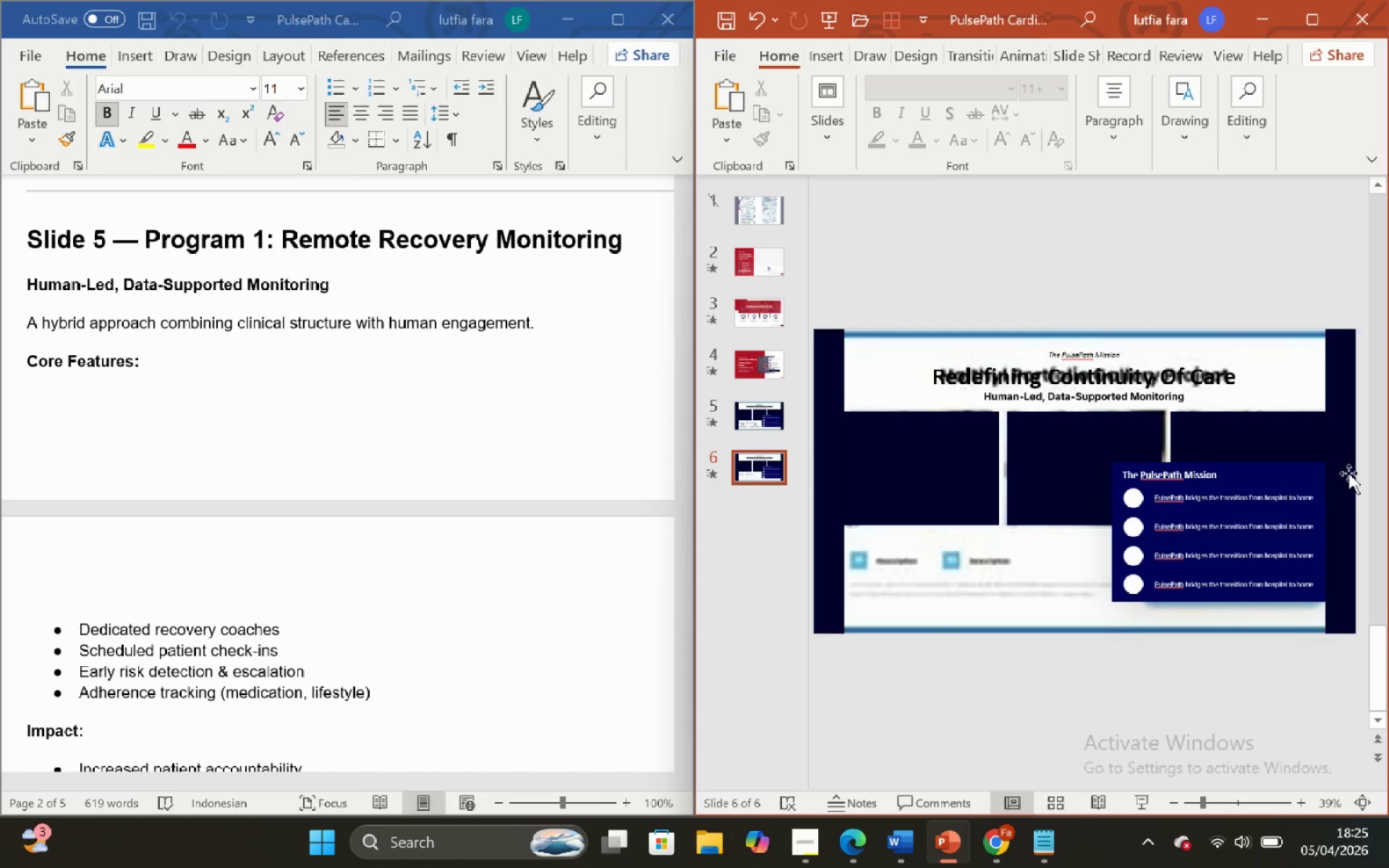 
left_click_drag(start_coordinate=[1365, 447], to_coordinate=[1082, 606])
 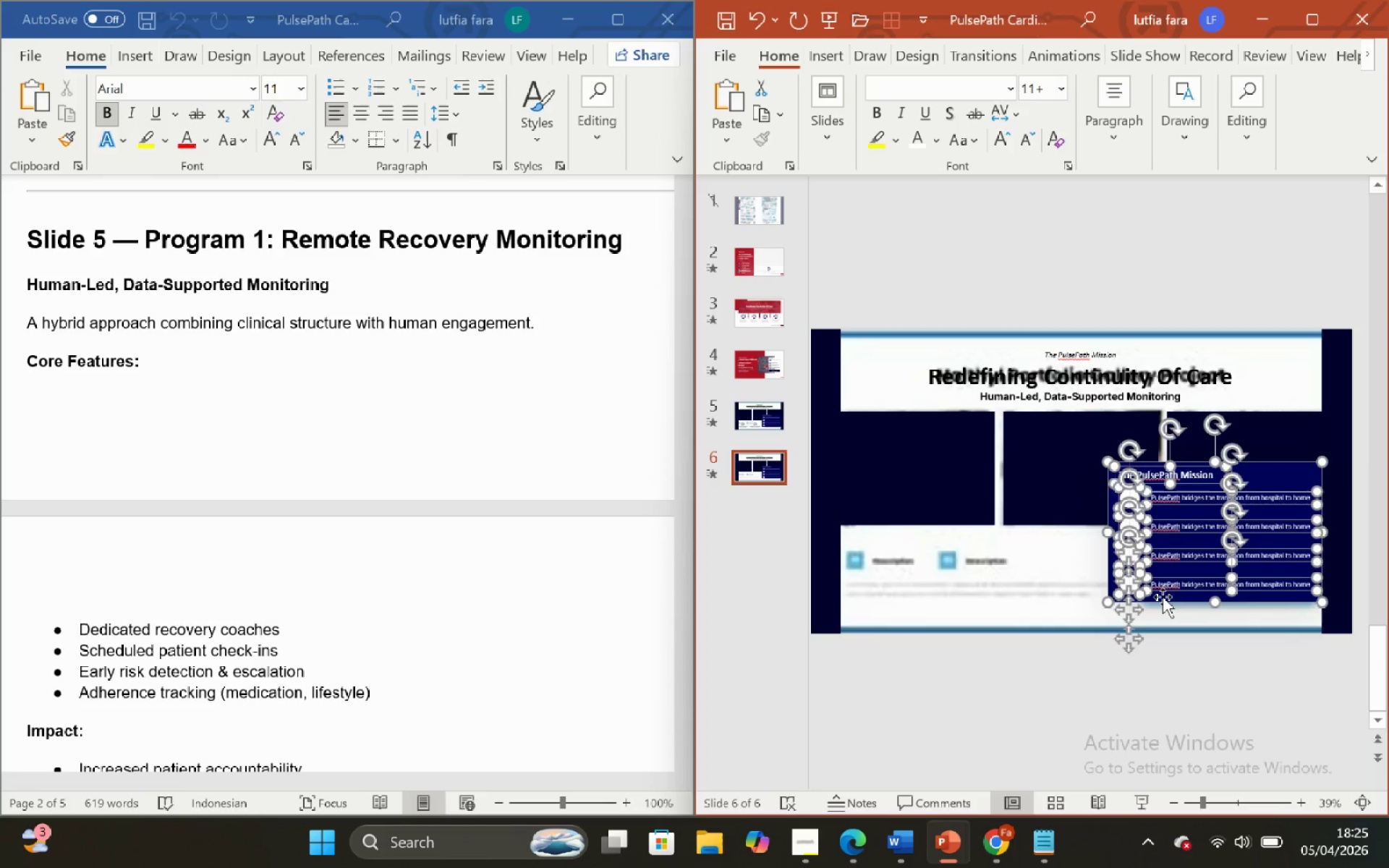 
hold_key(key=ShiftLeft, duration=4.52)
left_click_drag(start_coordinate=[1163, 597], to_coordinate=[891, 569])
 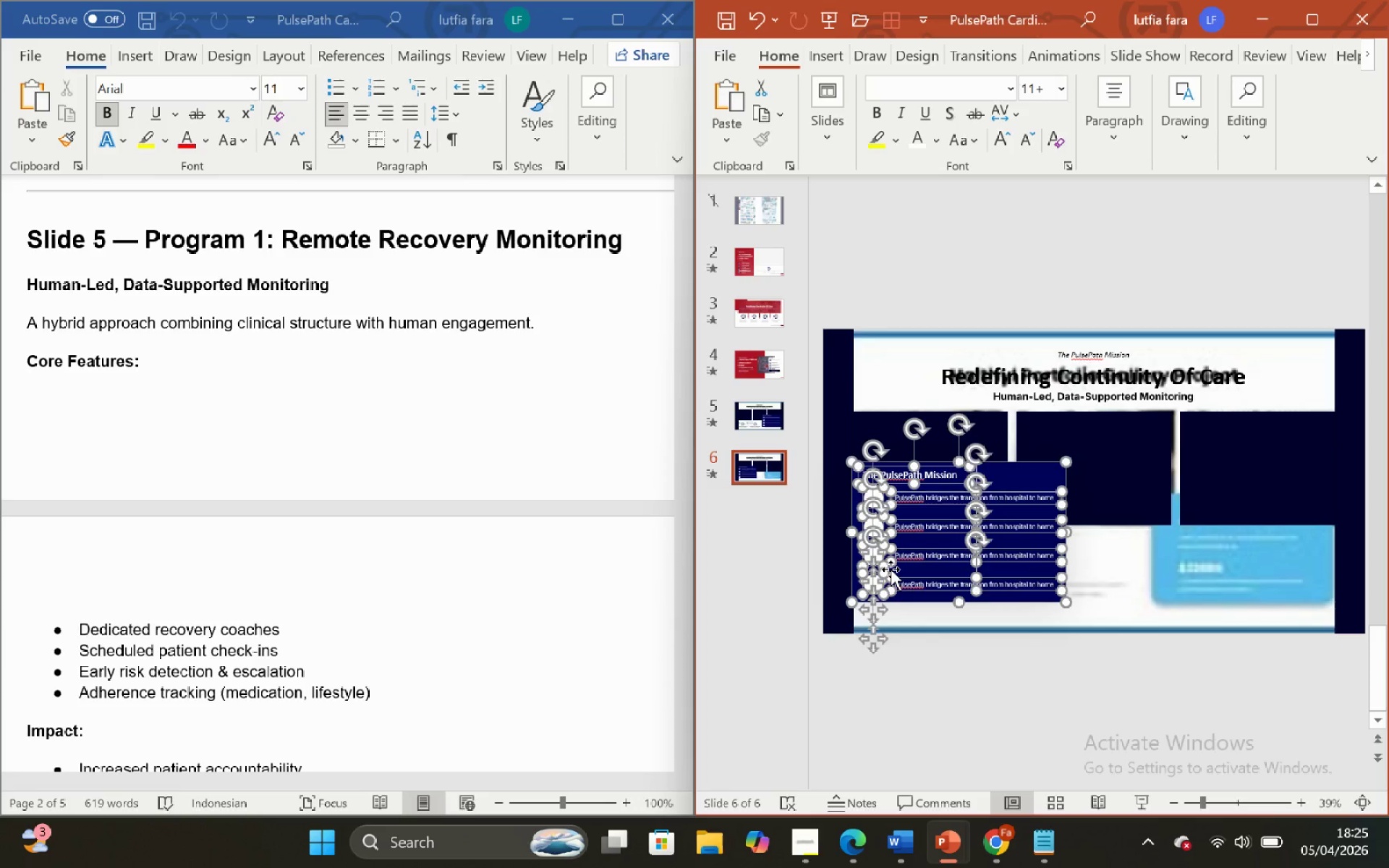 
key(Control+Z)
 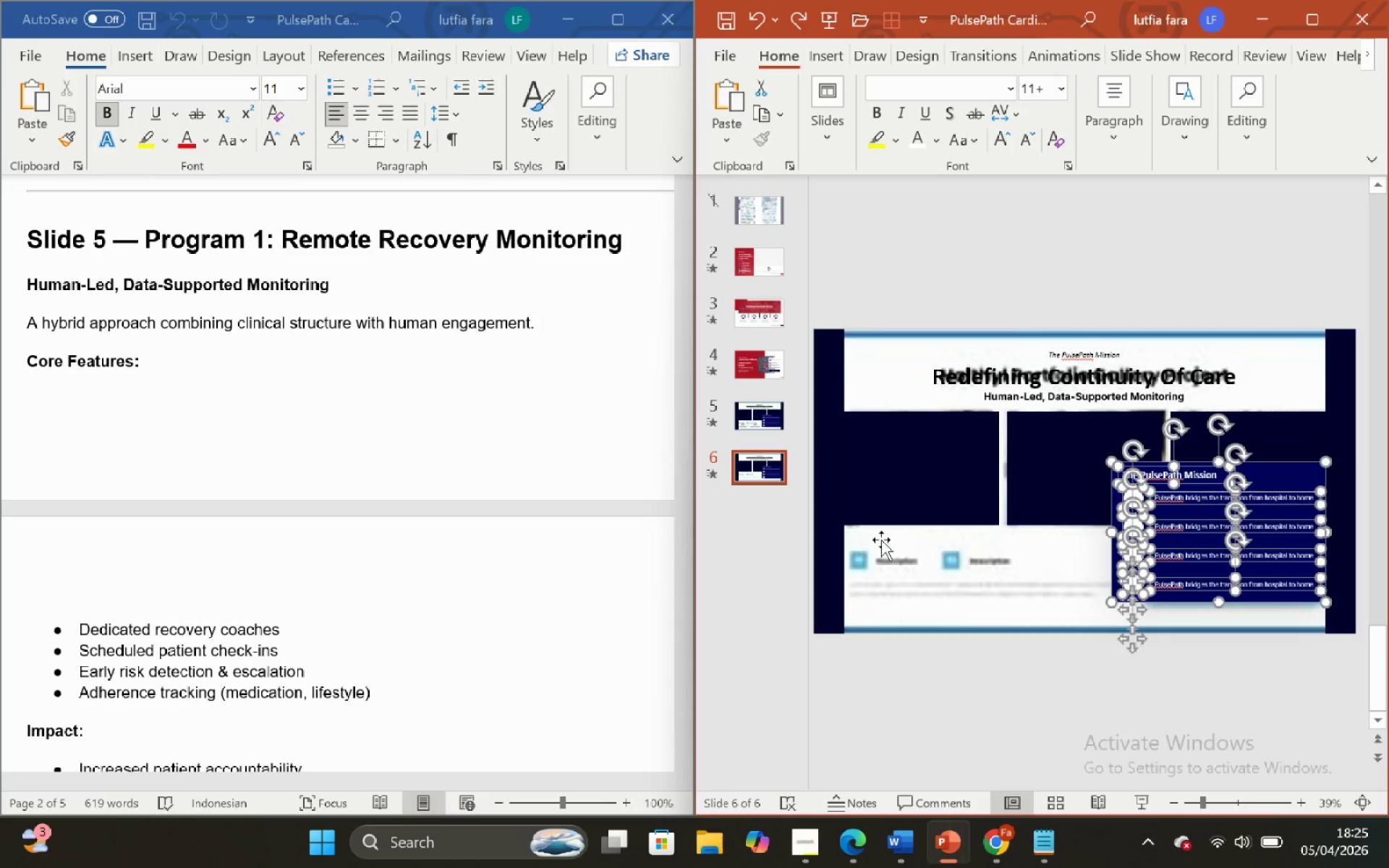 
key(Backspace)
 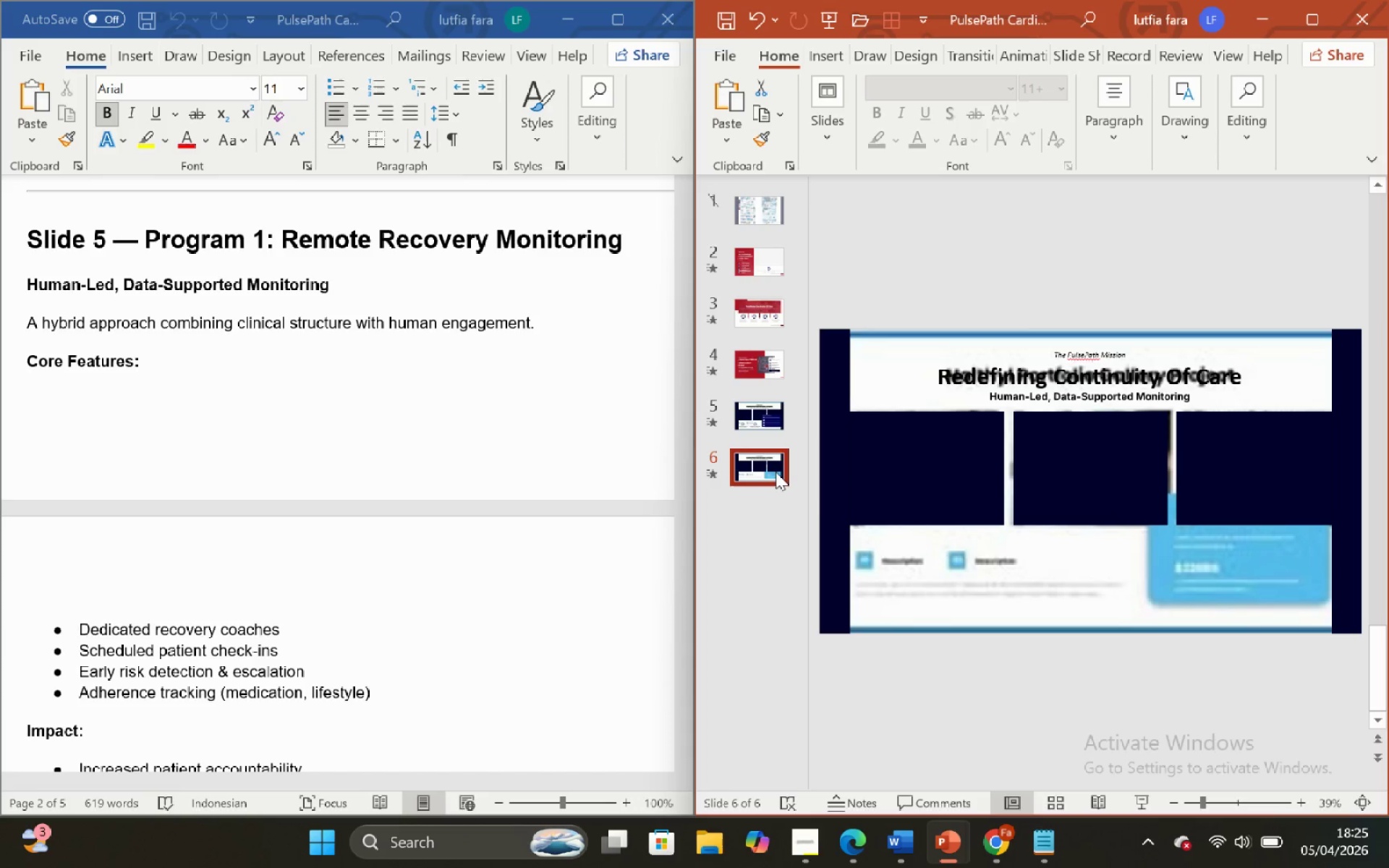 
key(Backspace)
 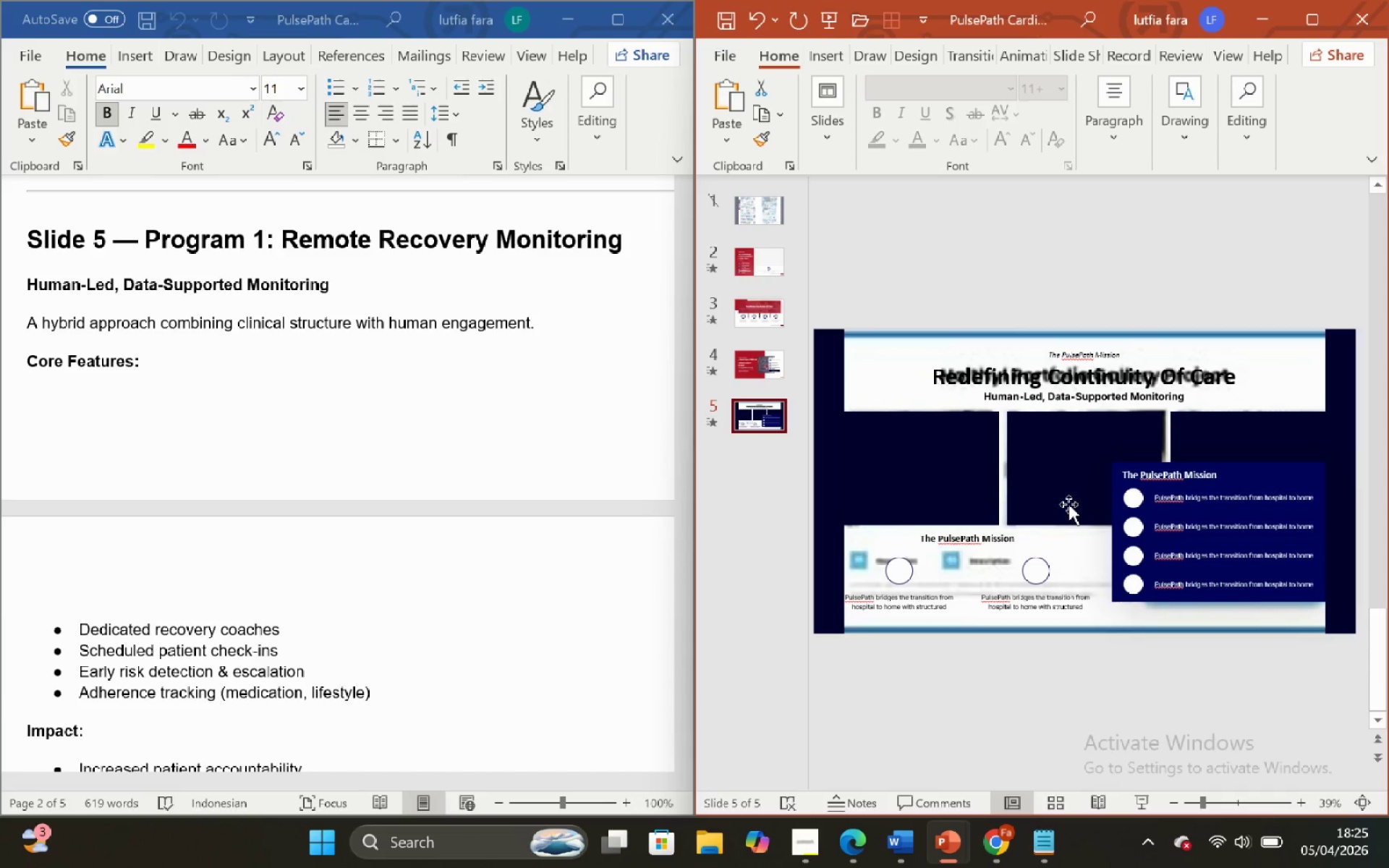 
left_click([1134, 477])
 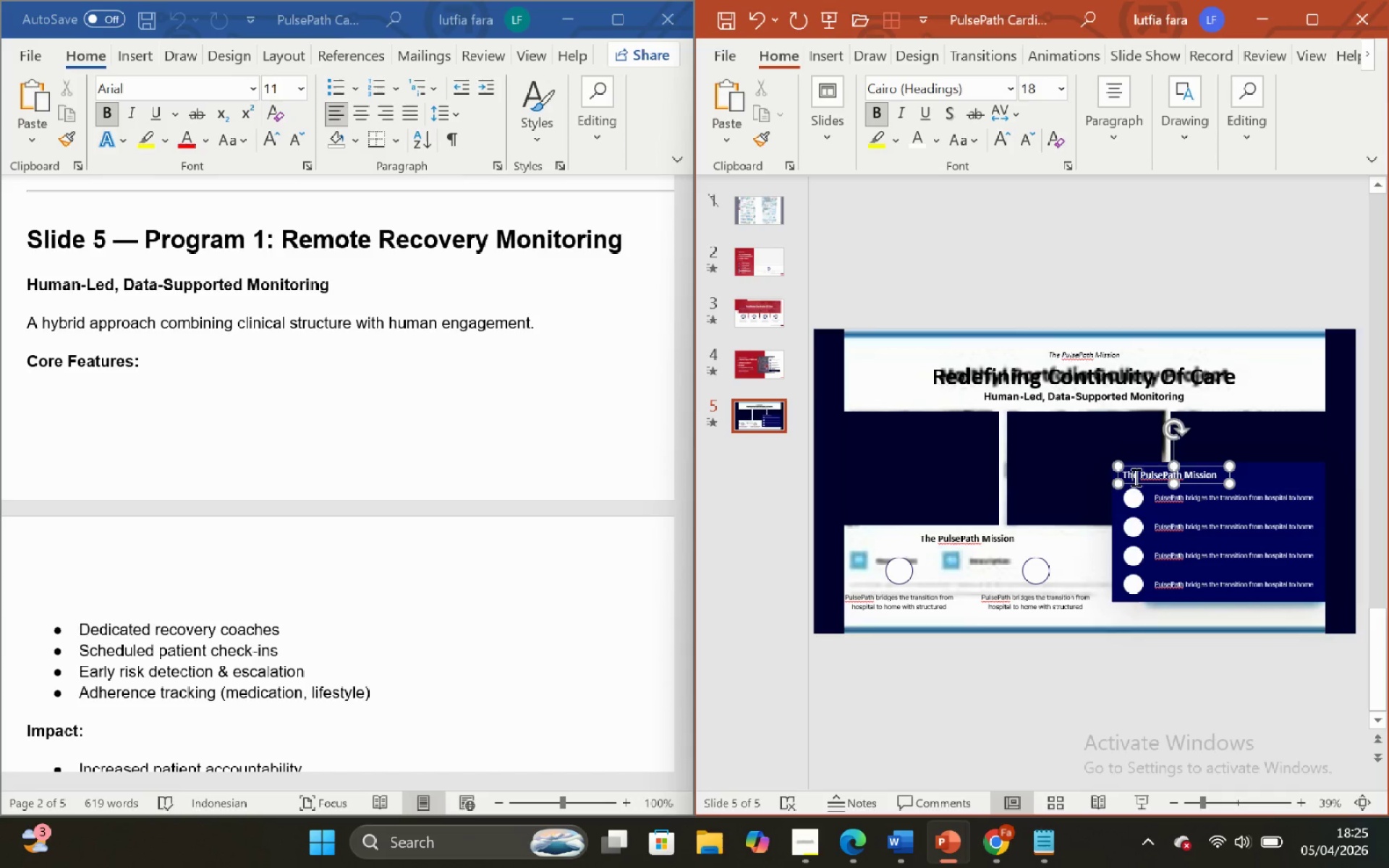 
hold_key(key=ControlLeft, duration=0.48)
 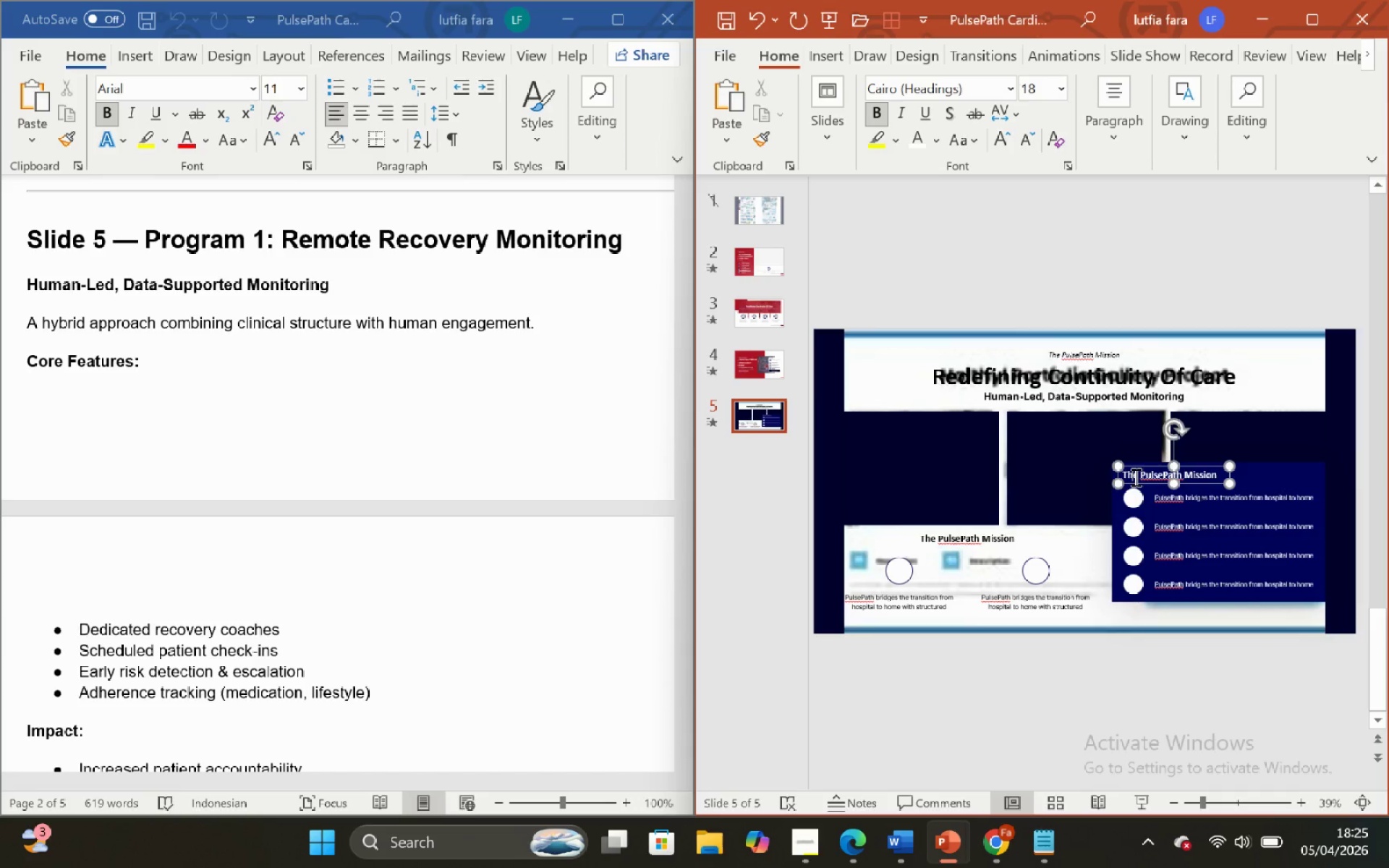 
hold_key(key=ArrowRight, duration=1.06)
 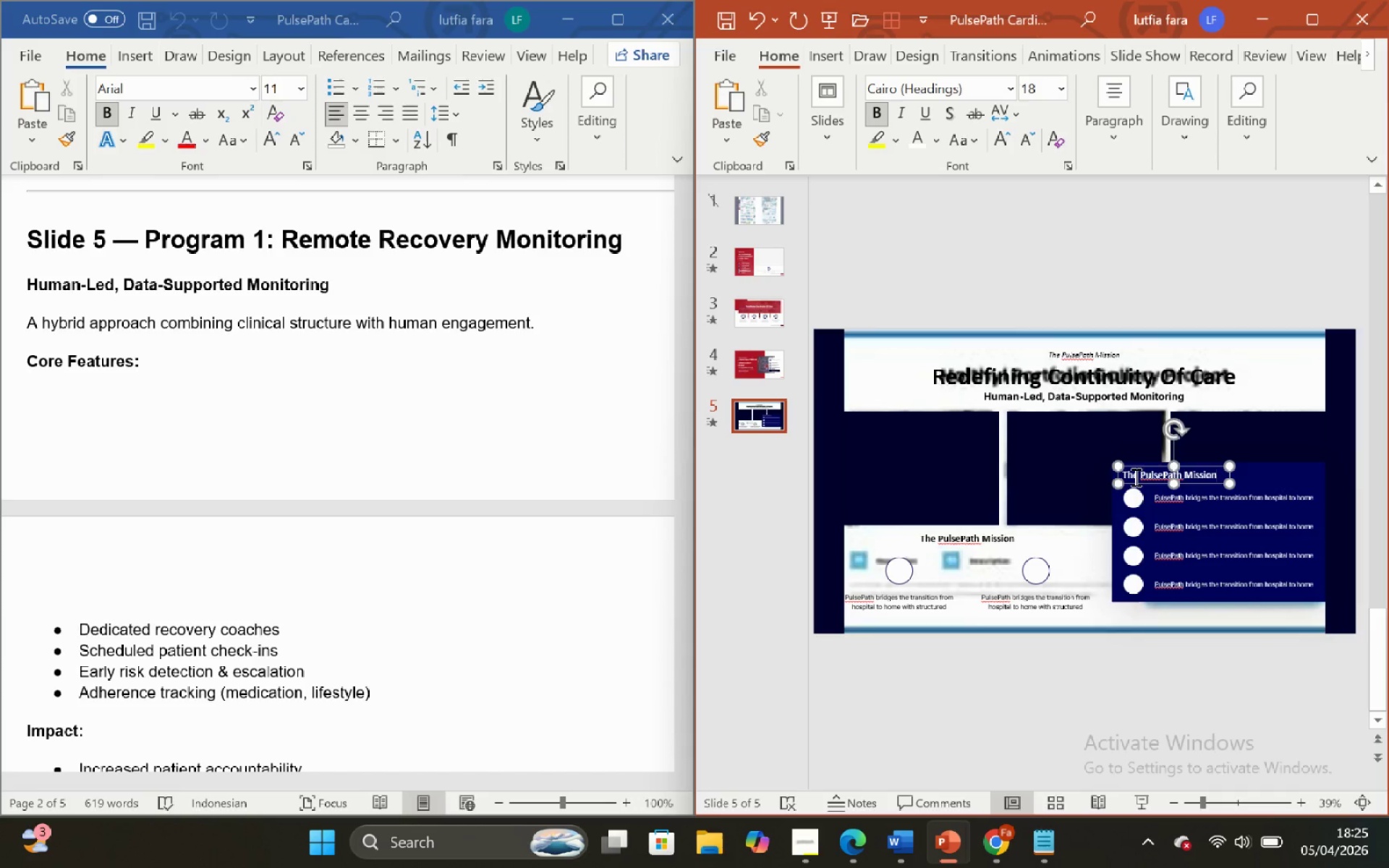 
key(Backspace)
key(Backspace)
key(Backspace)
key(Backspace)
key(Backspace)
key(Backspace)
key(Backspace)
key(Backspace)
key(Backspace)
key(Backspace)
key(Backspace)
key(Backspace)
key(Backspace)
key(Backspace)
key(Backspace)
key(Backspace)
key(Backspace)
key(Backspace)
key(Backspace)
key(Backspace)
key(Backspace)
type(Core Features:)
 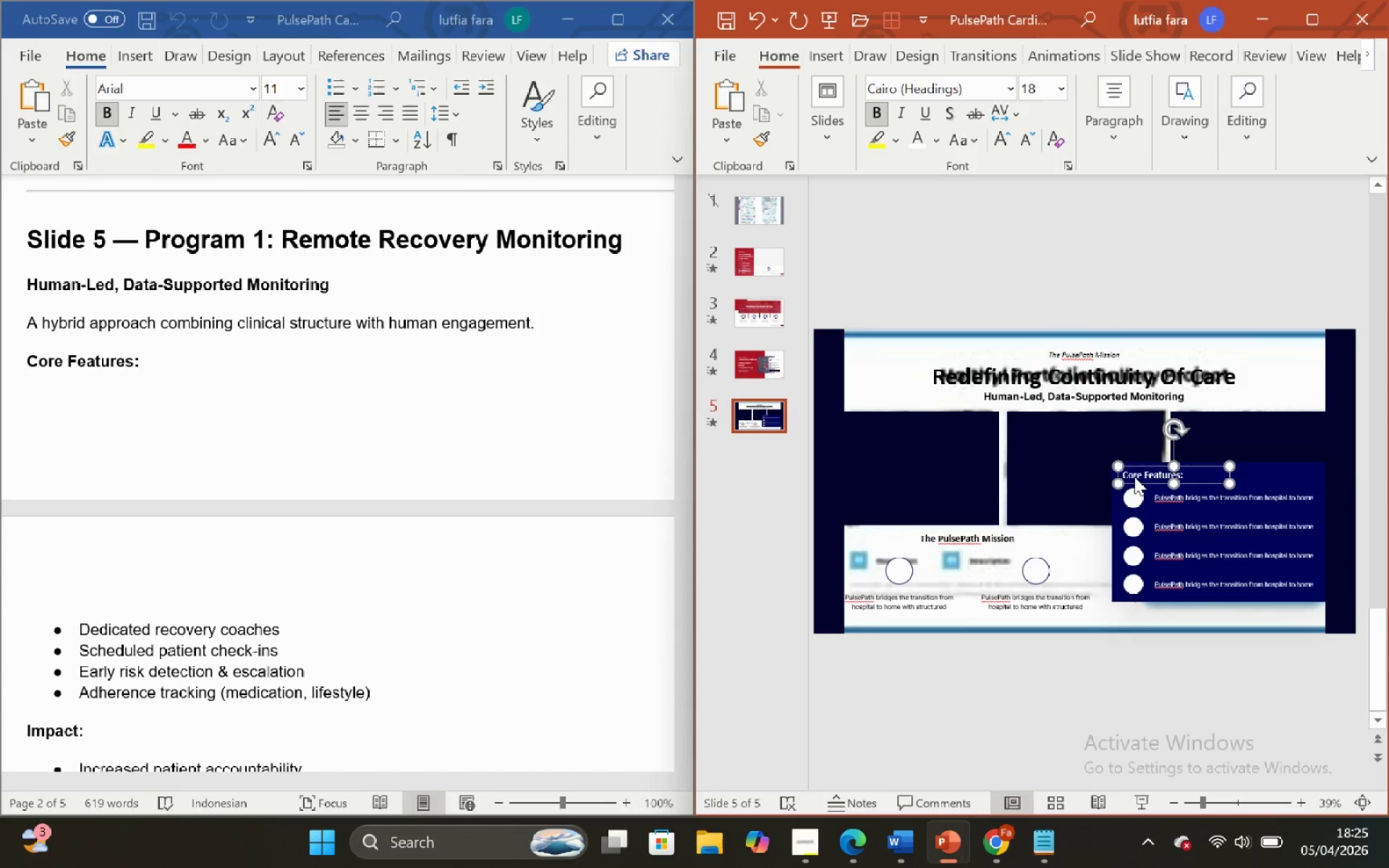 
left_click([1165, 499])
 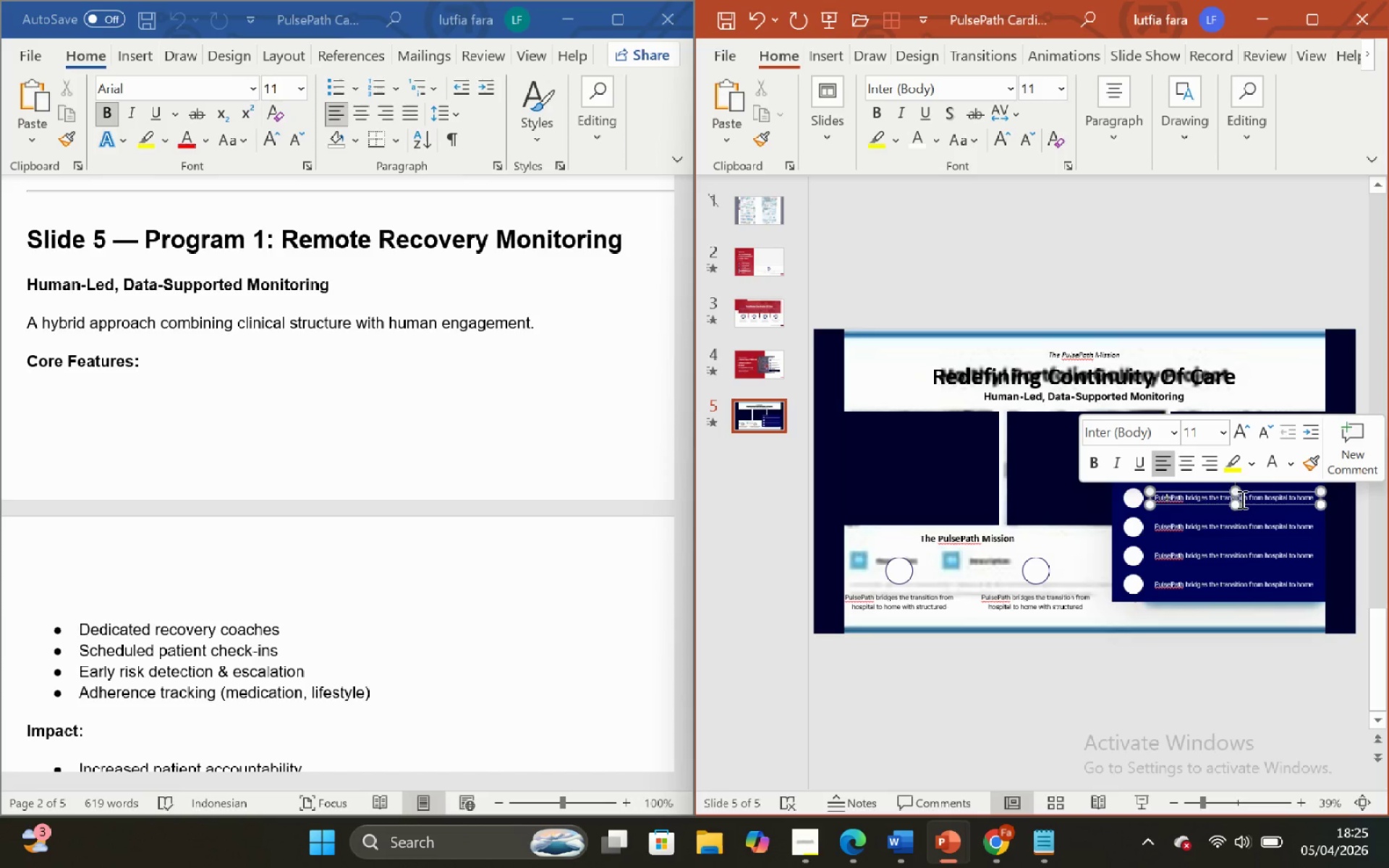 
left_click([1278, 499])
 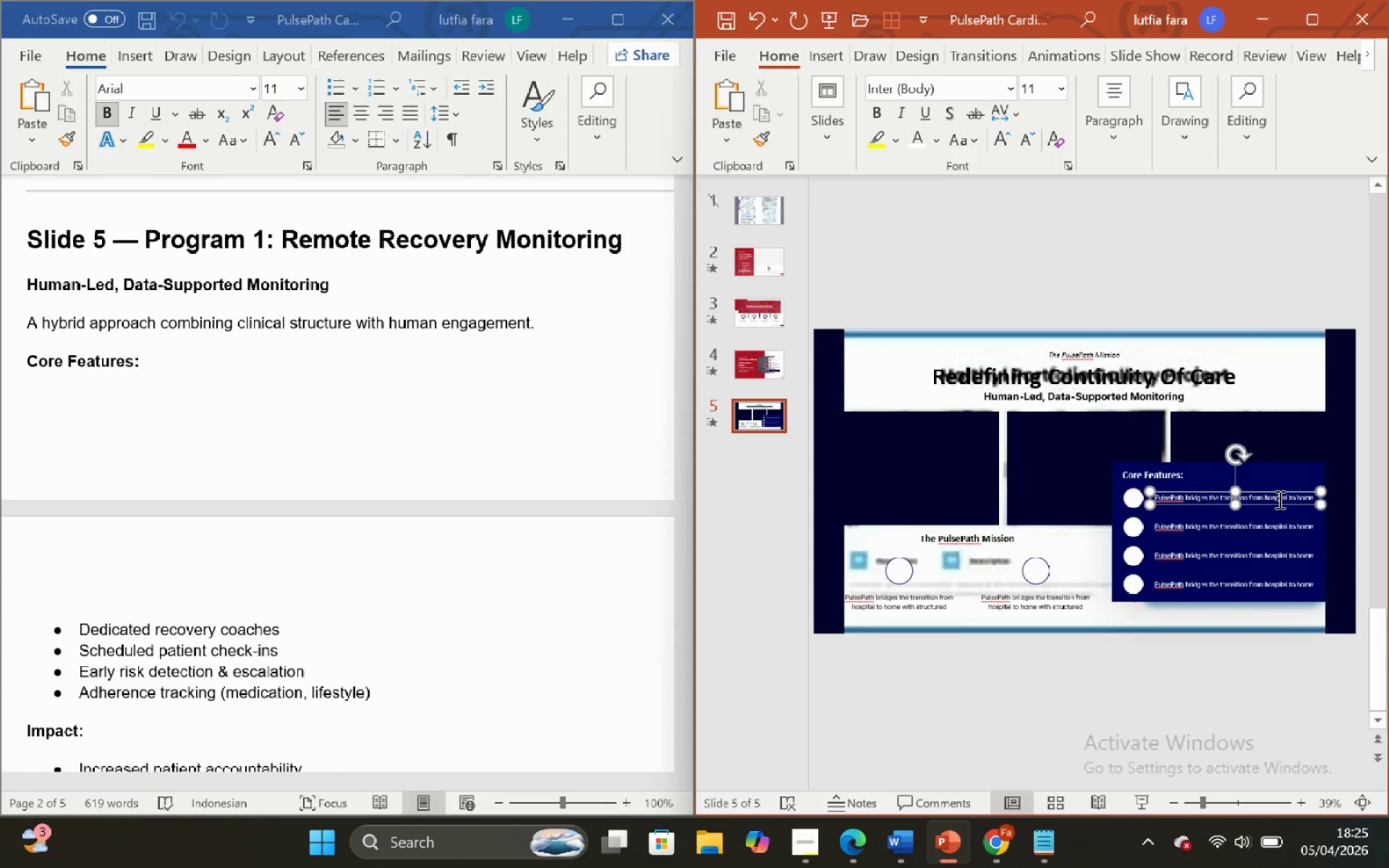 
key(Control+A)
 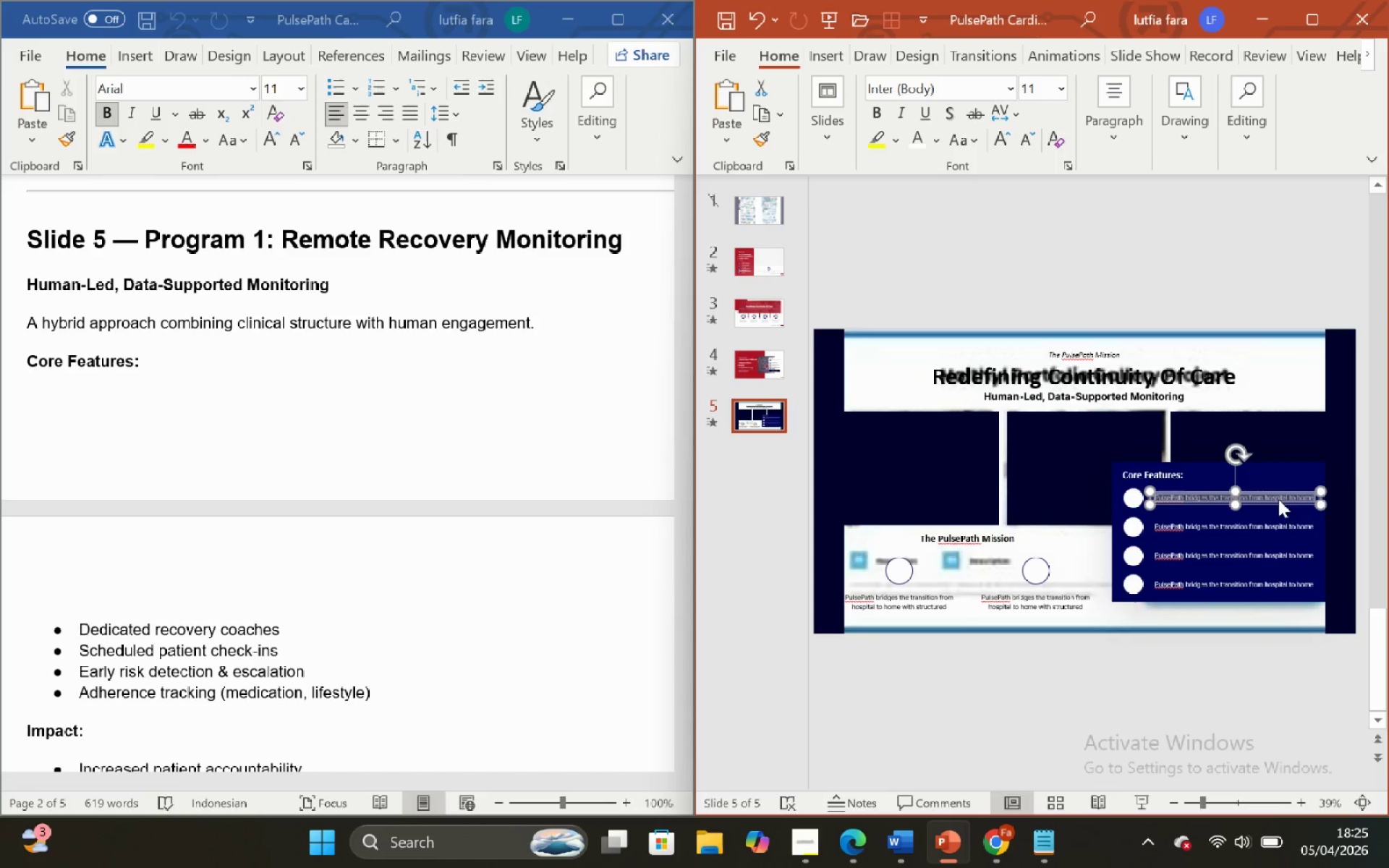 
key(Backspace)
type(Dedicated recovery coaches)
 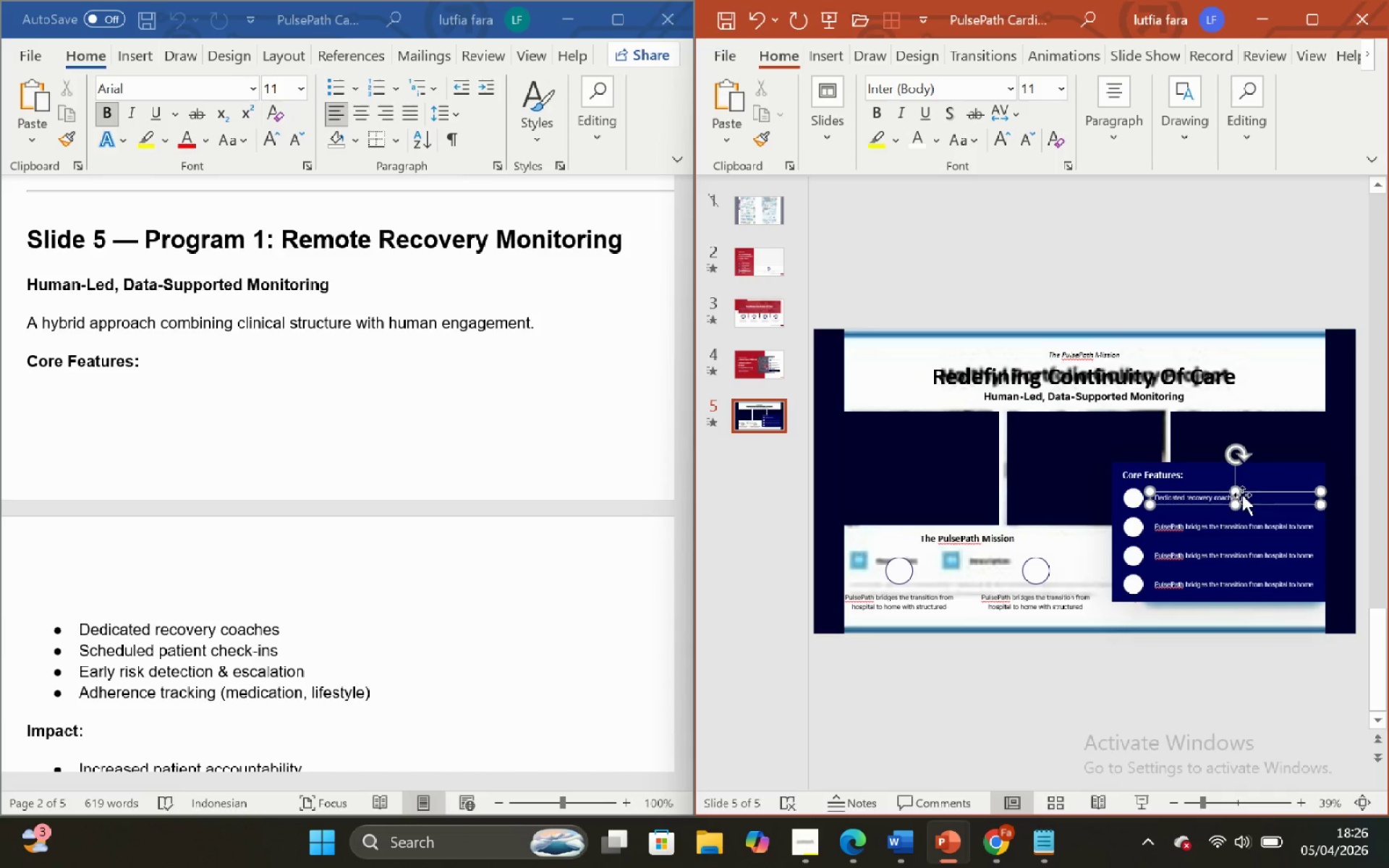 
left_click_drag(start_coordinate=[1175, 495], to_coordinate=[1237, 498])
 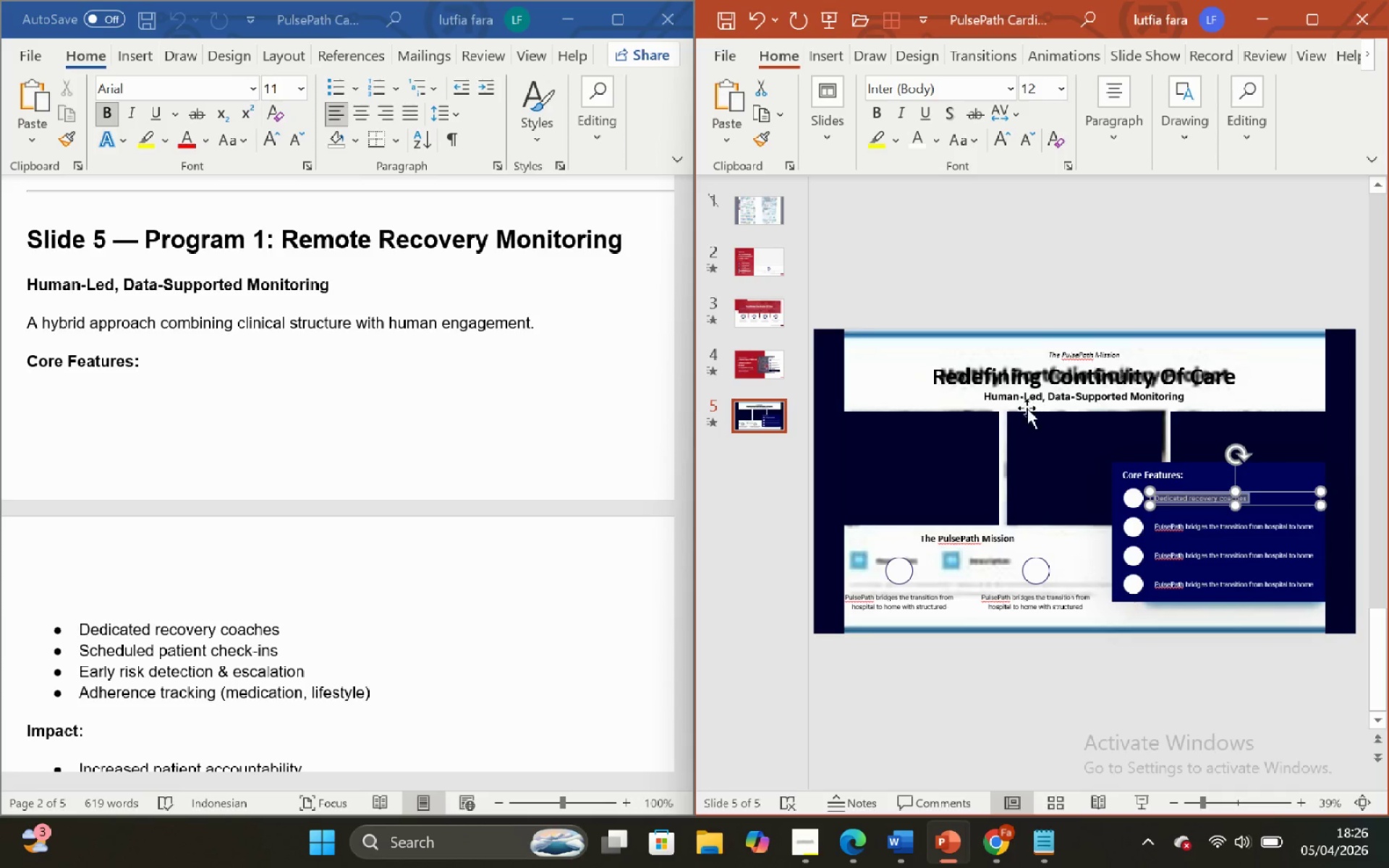 
wait(6.41)
 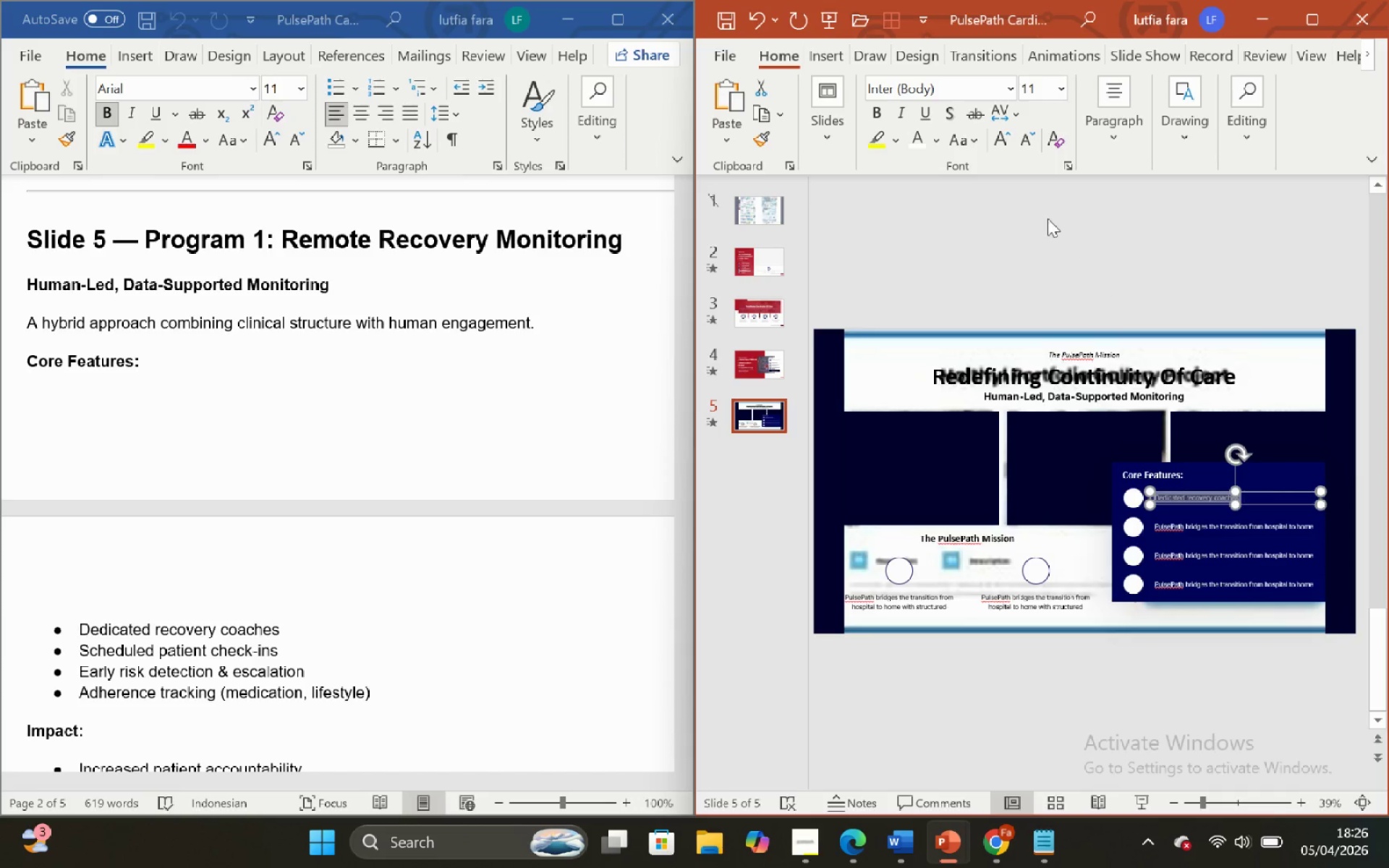 
left_click([1168, 527])
 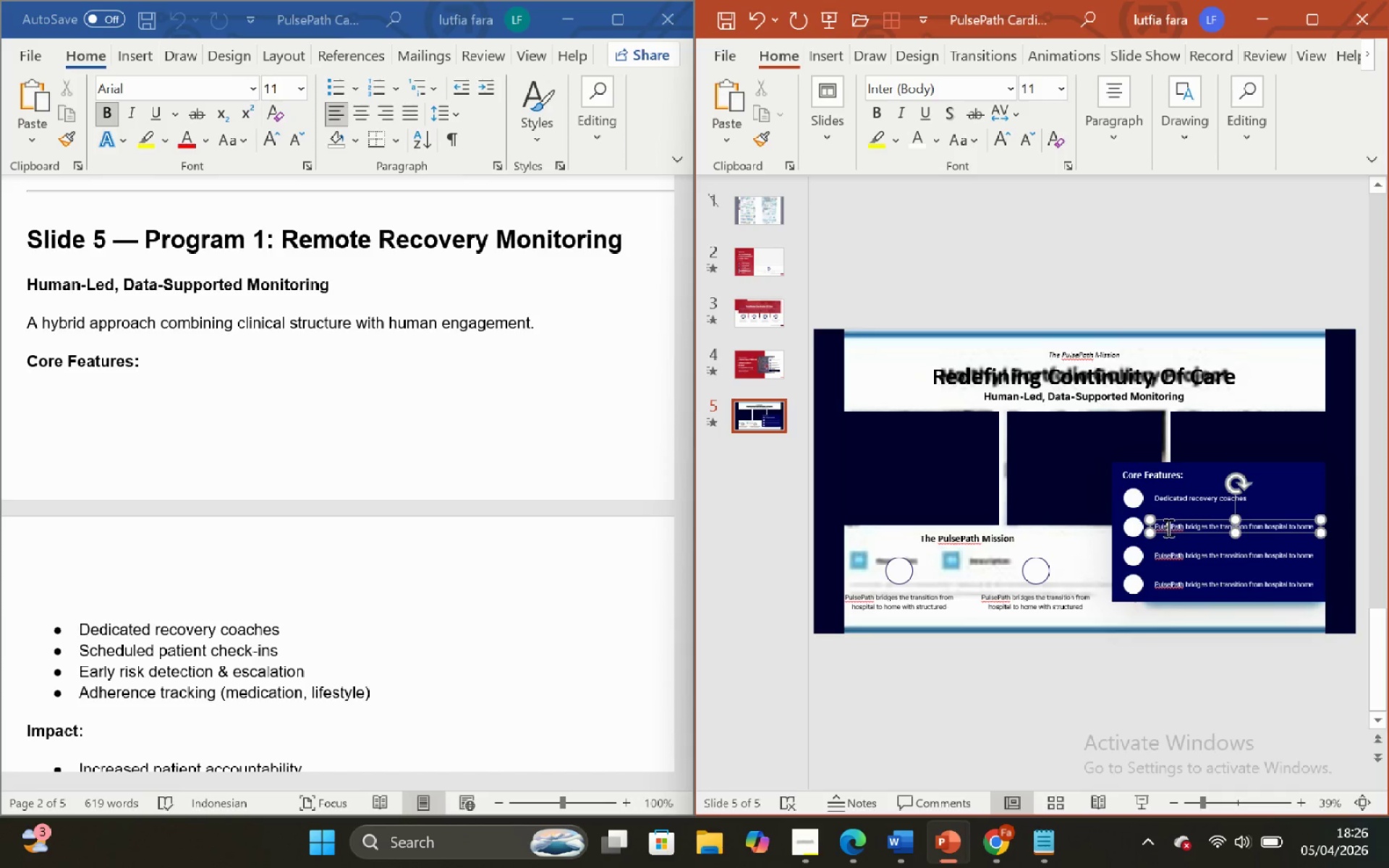 
left_click_drag(start_coordinate=[1166, 527], to_coordinate=[1309, 527])
 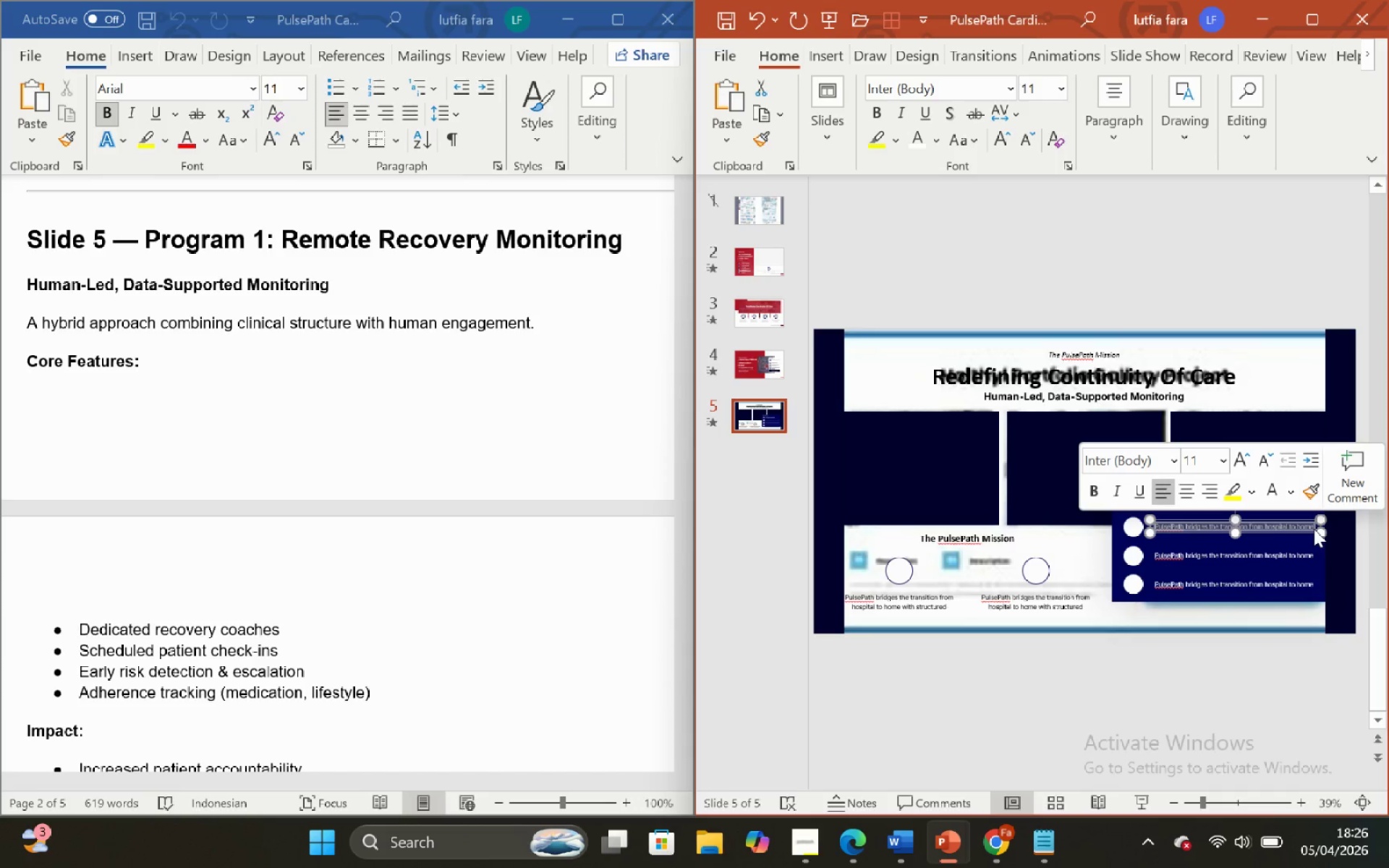 
key(Backspace)
type(Scheduled patient check-ins)
 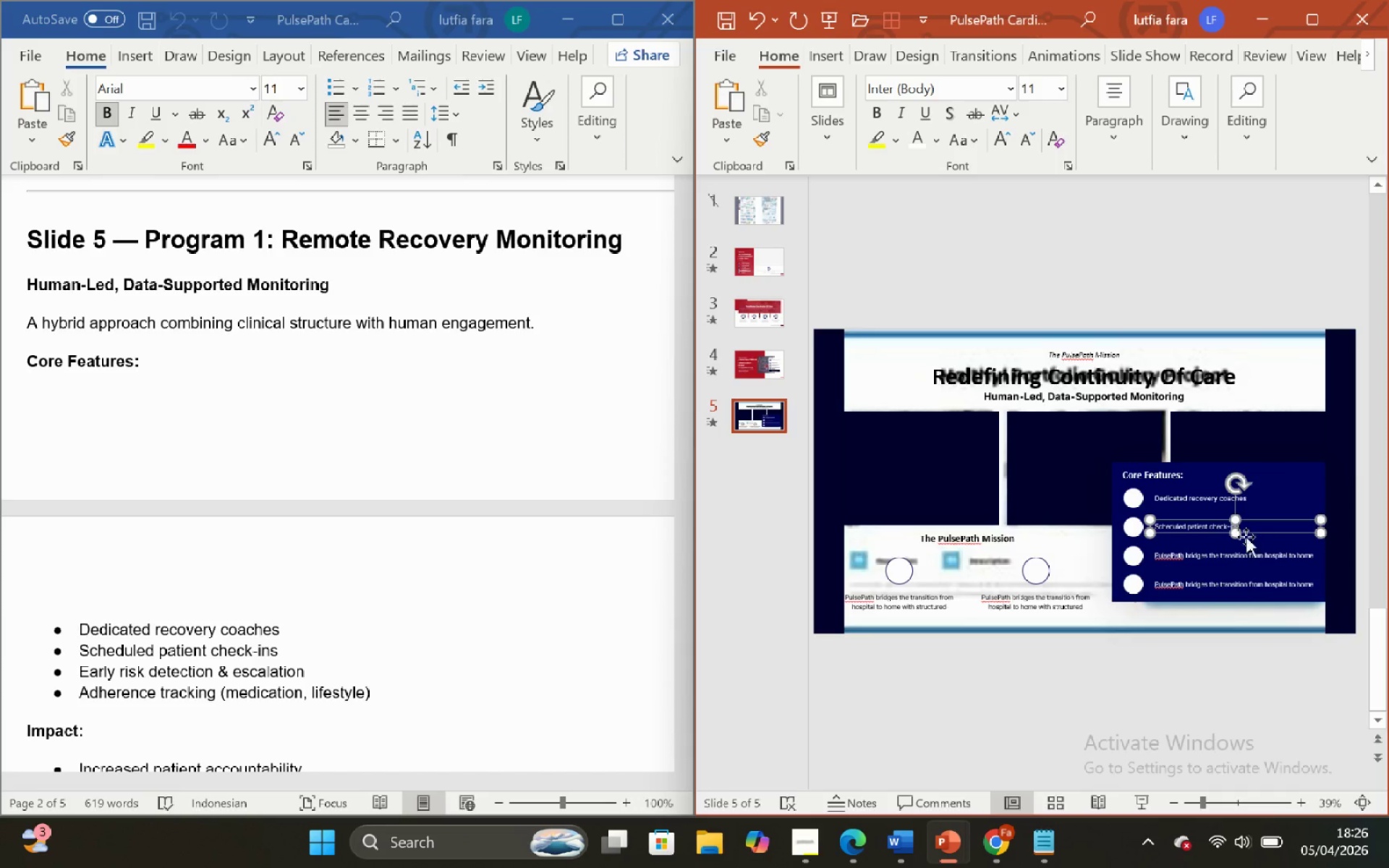 
left_click([1229, 554])
 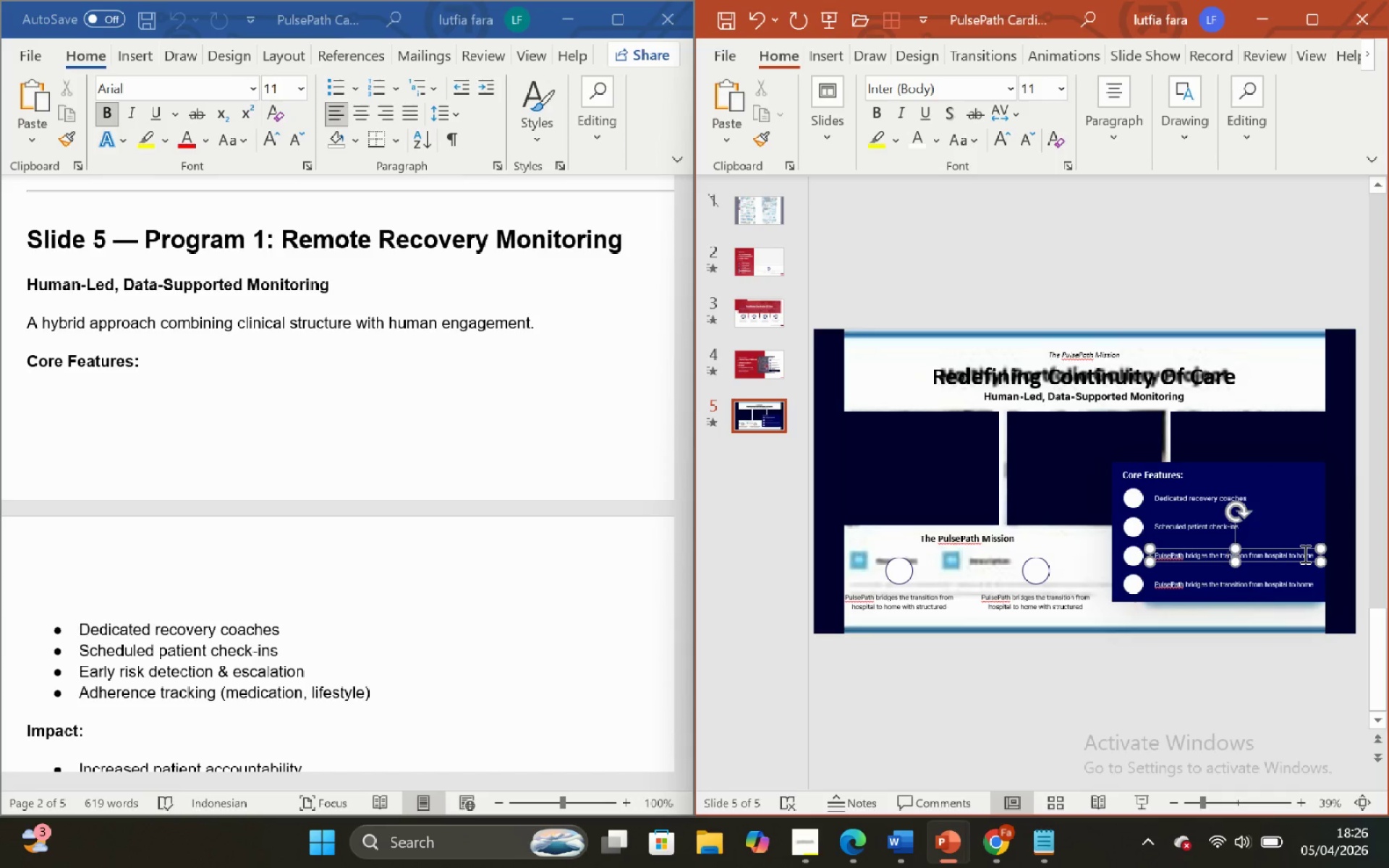 
left_click([1308, 553])
 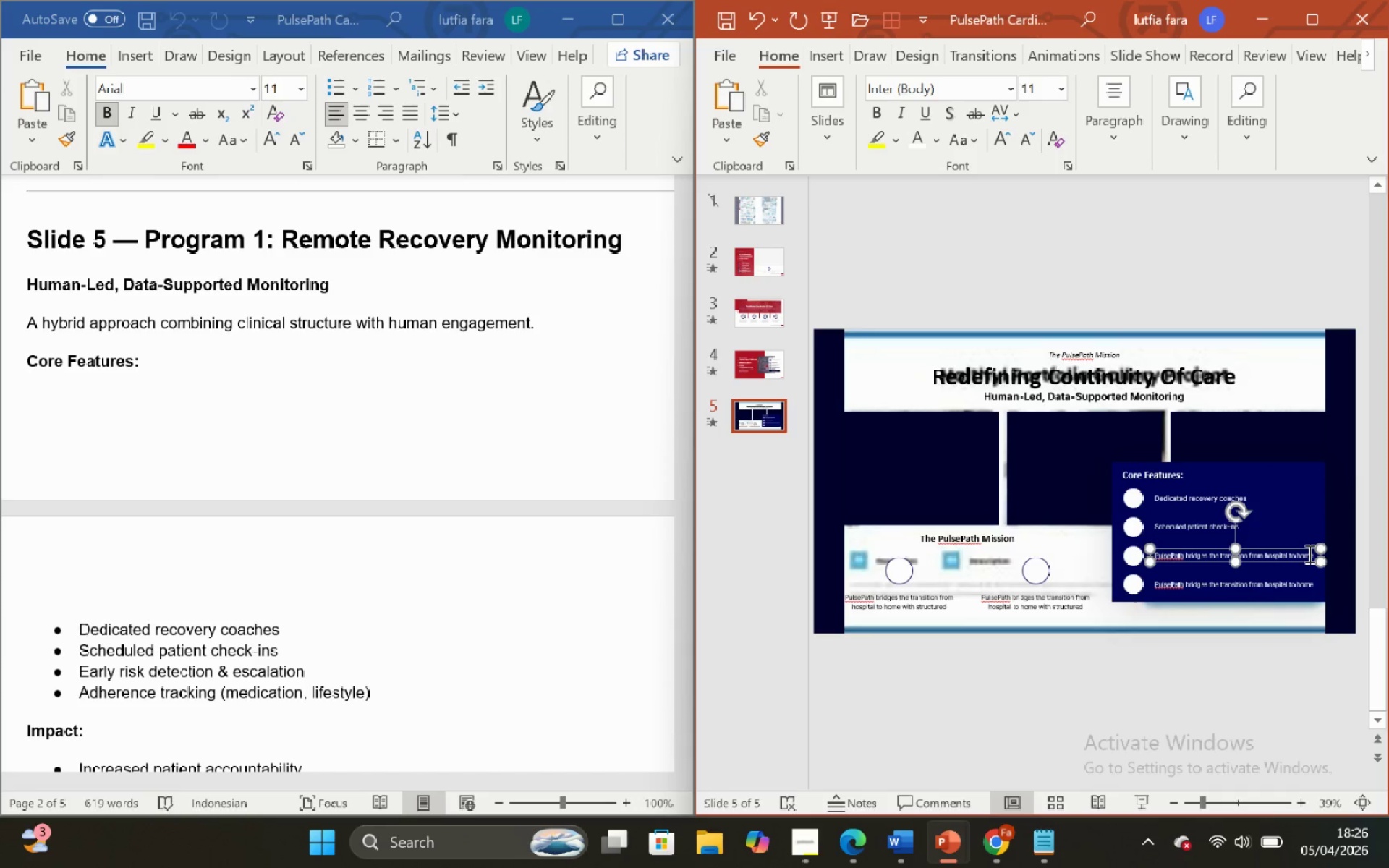 
key(ArrowRight)
 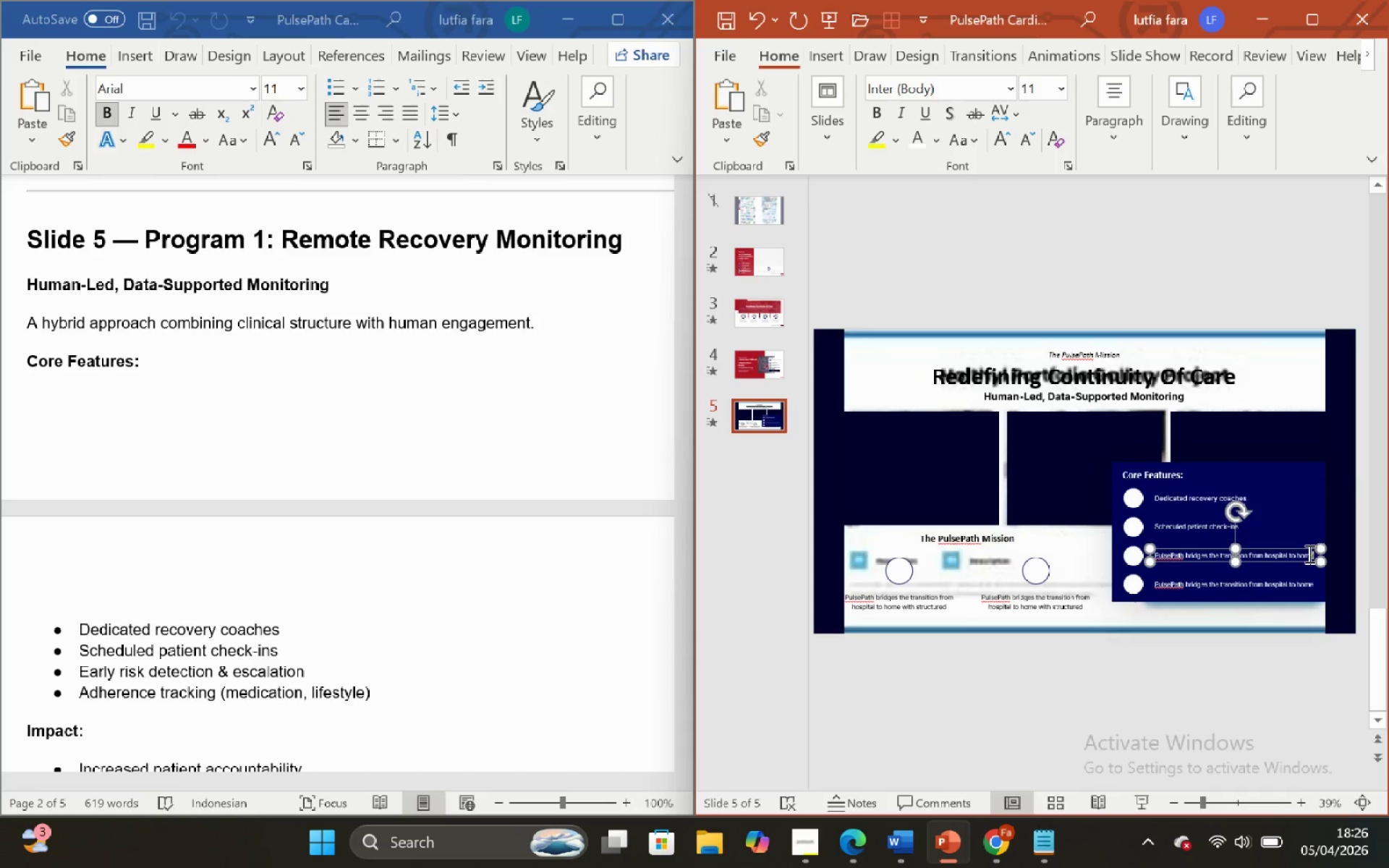 
key(Backspace)
key(Backspace)
key(Backspace)
key(Backspace)
key(Backspace)
key(Backspace)
key(Backspace)
key(Backspace)
key(Backspace)
key(Backspace)
key(Backspace)
key(Backspace)
key(Backspace)
key(Backspace)
key(Backspace)
key(Backspace)
key(Backspace)
key(Backspace)
key(Backspace)
key(Backspace)
key(Backspace)
key(Backspace)
key(Backspace)
key(Backspace)
key(Backspace)
key(Backspace)
key(Backspace)
key(Backspace)
key(Backspace)
key(Backspace)
key(Backspace)
key(Backspace)
key(Backspace)
type(Early risk detection & escalation )
 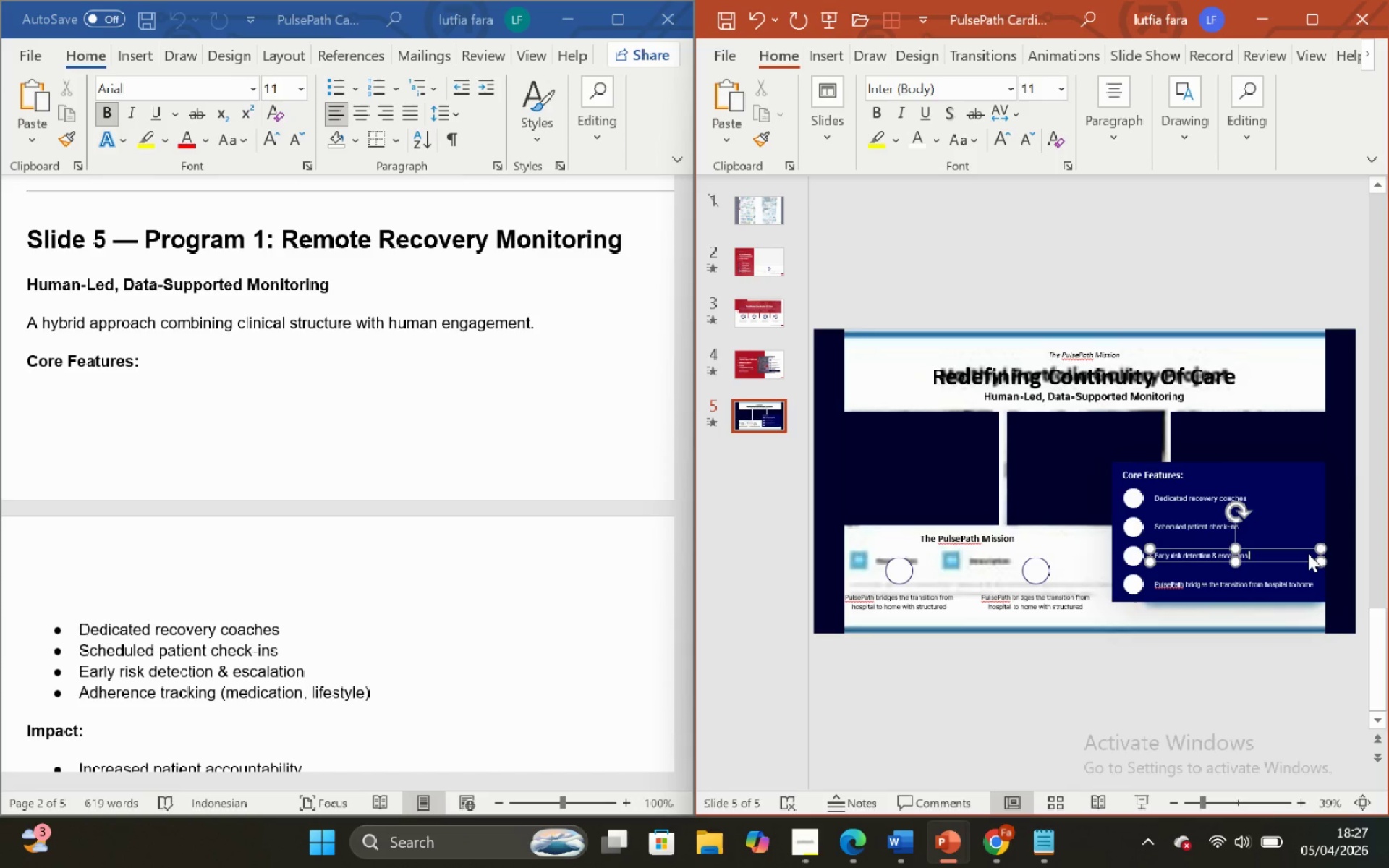 
left_click([1208, 585])
 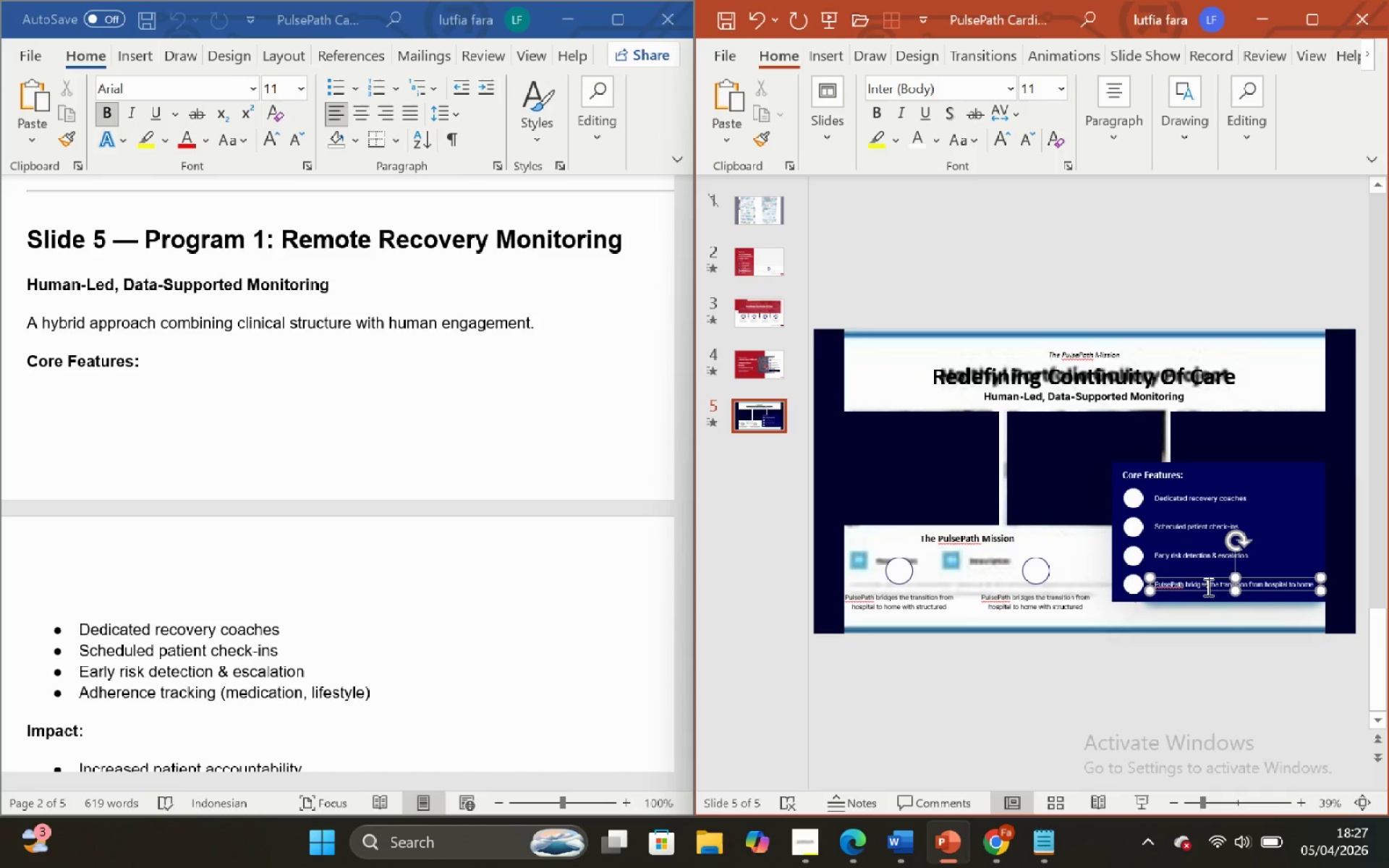 
left_click_drag(start_coordinate=[1207, 587], to_coordinate=[1282, 591])
 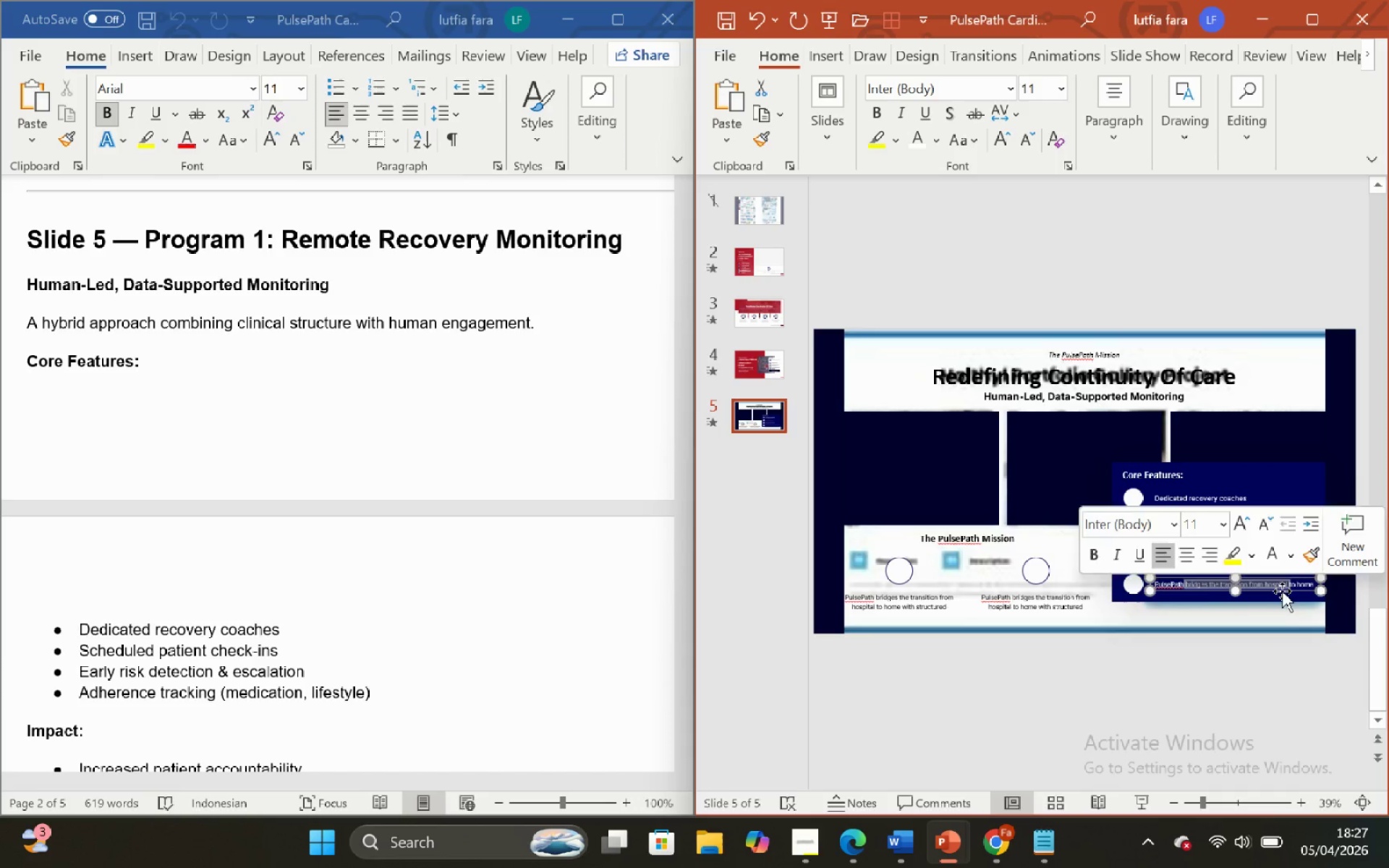 
key(Backspace)
 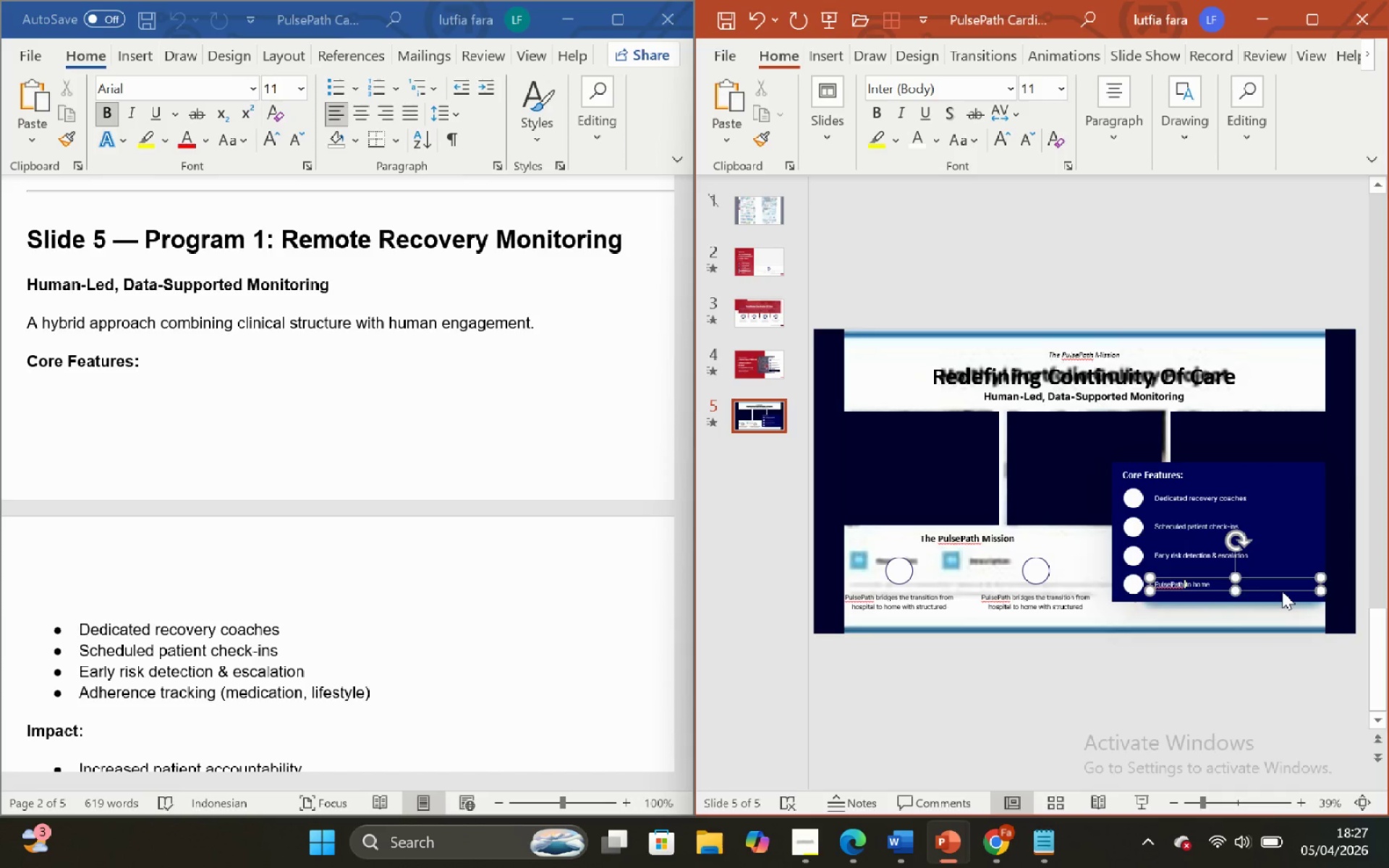 
key(ArrowRight)
 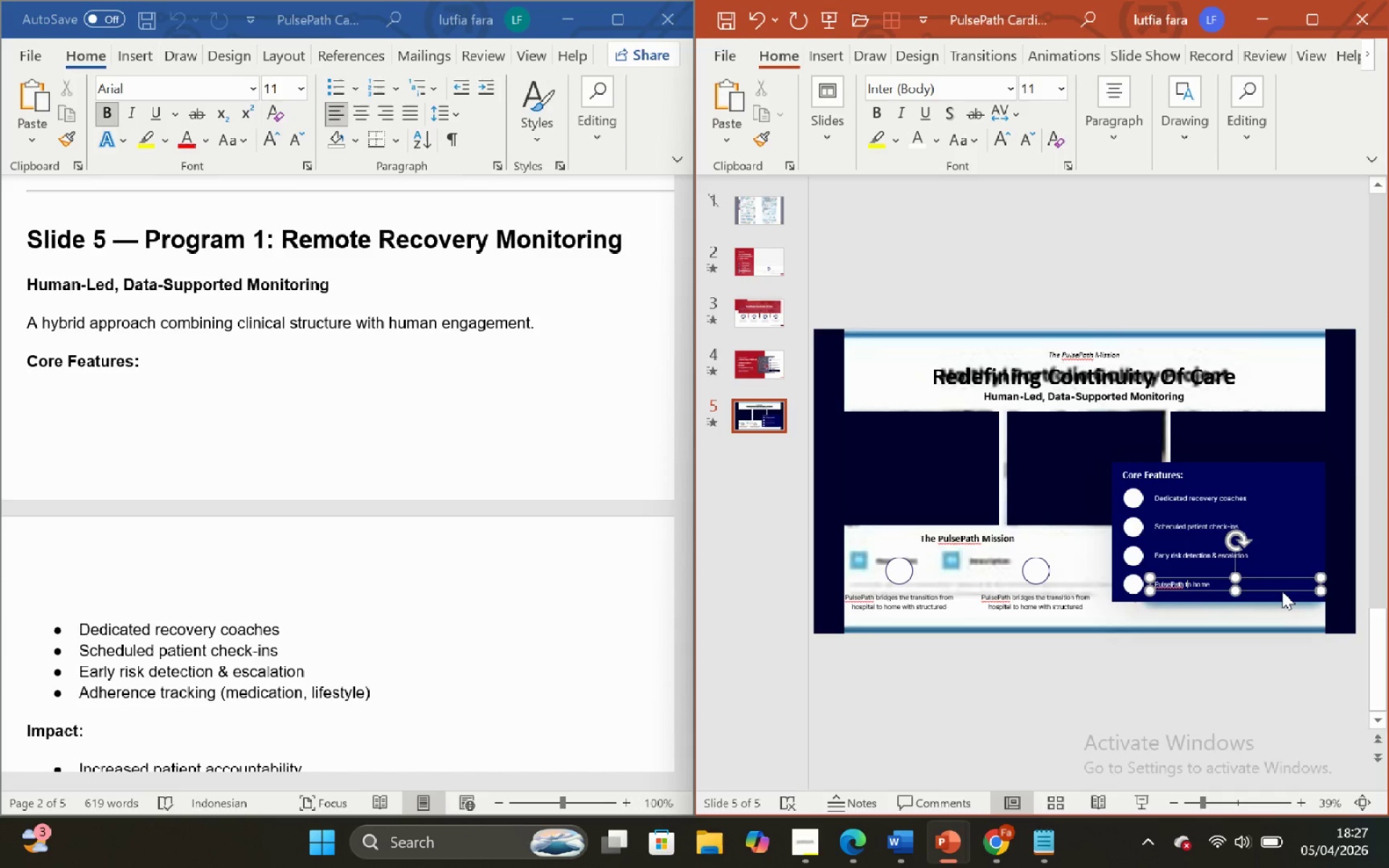 
hold_key(key=ArrowRight, duration=0.78)
 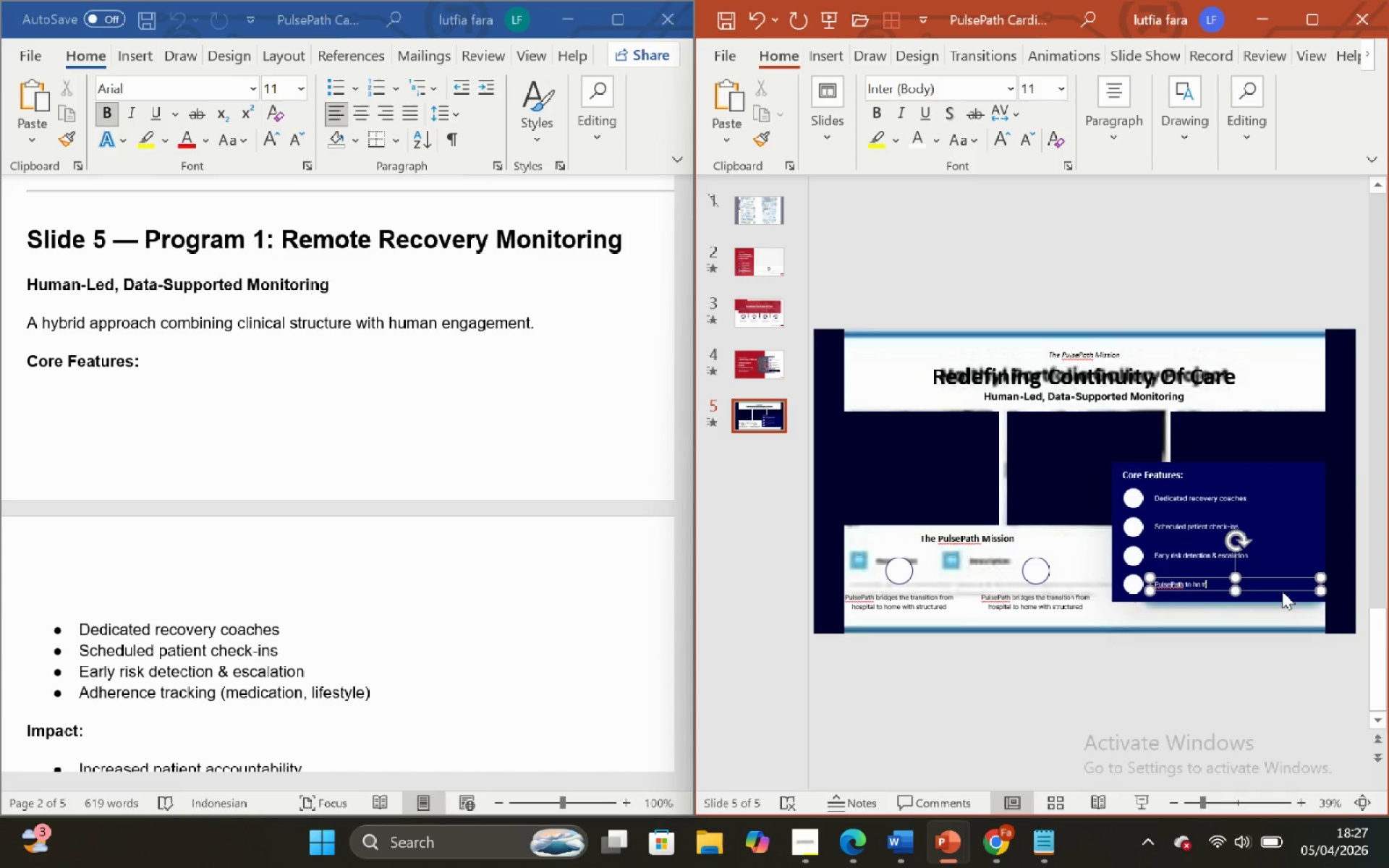 
key(Backspace)
 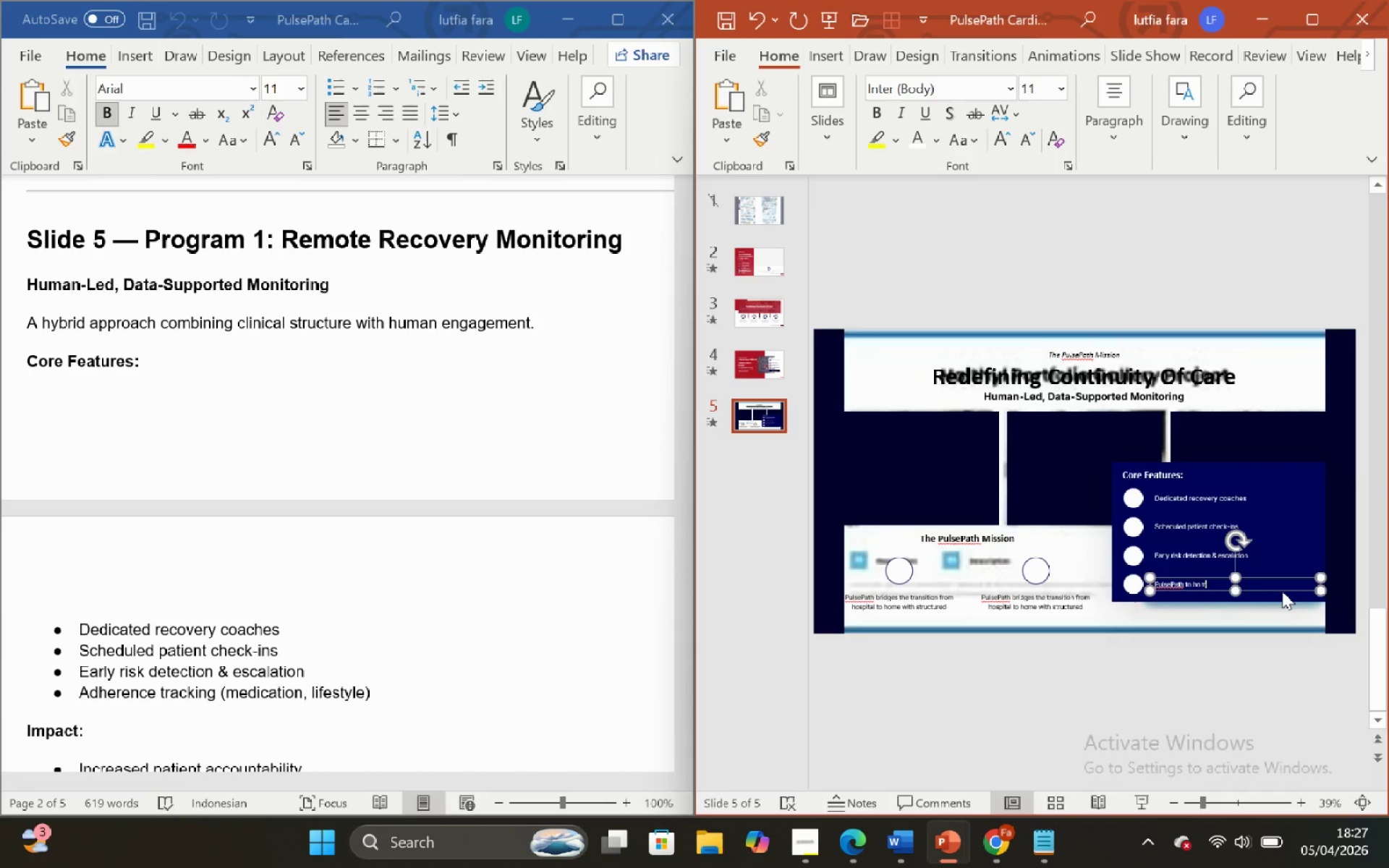 
key(Backspace)
 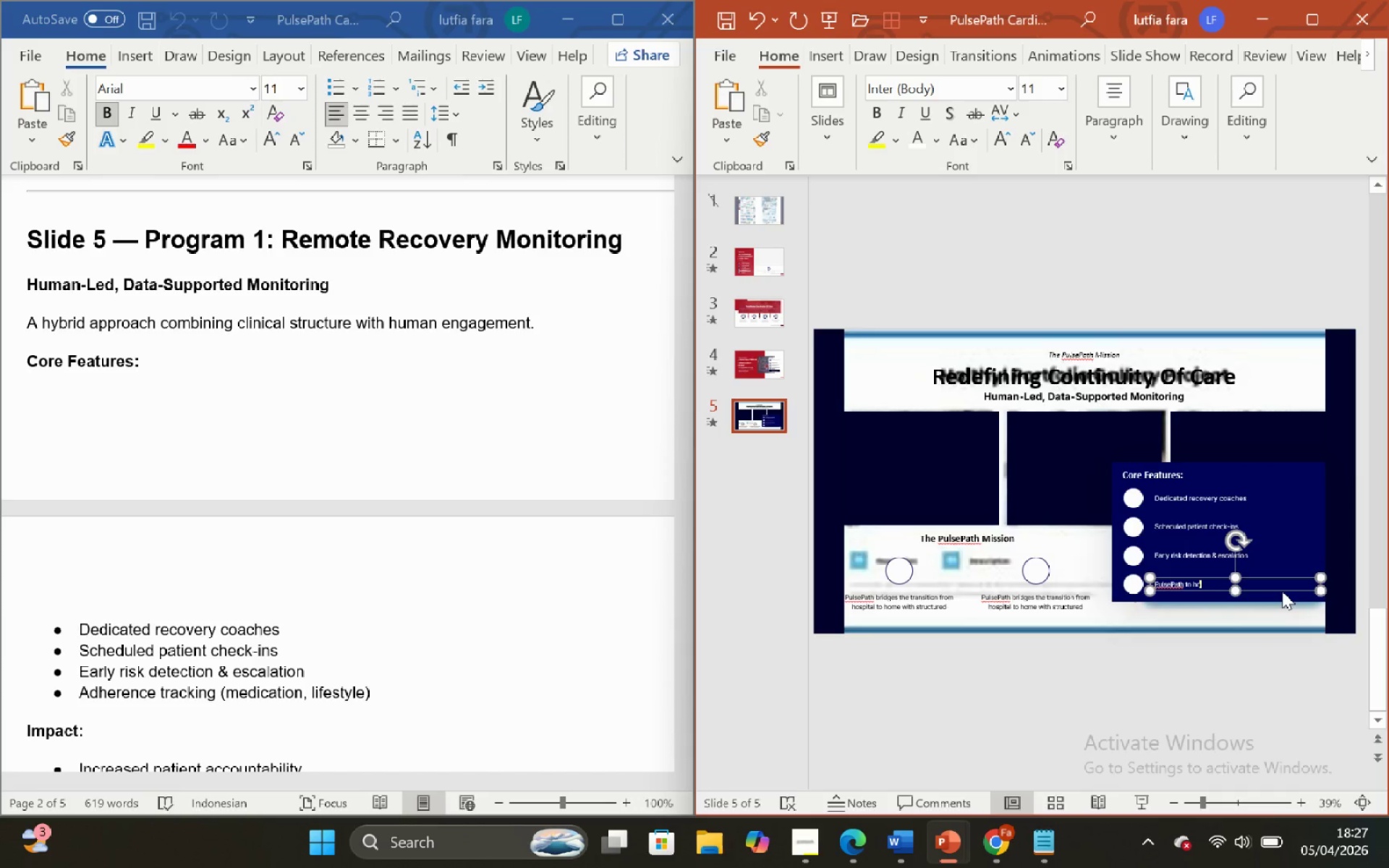 
key(Backspace)
 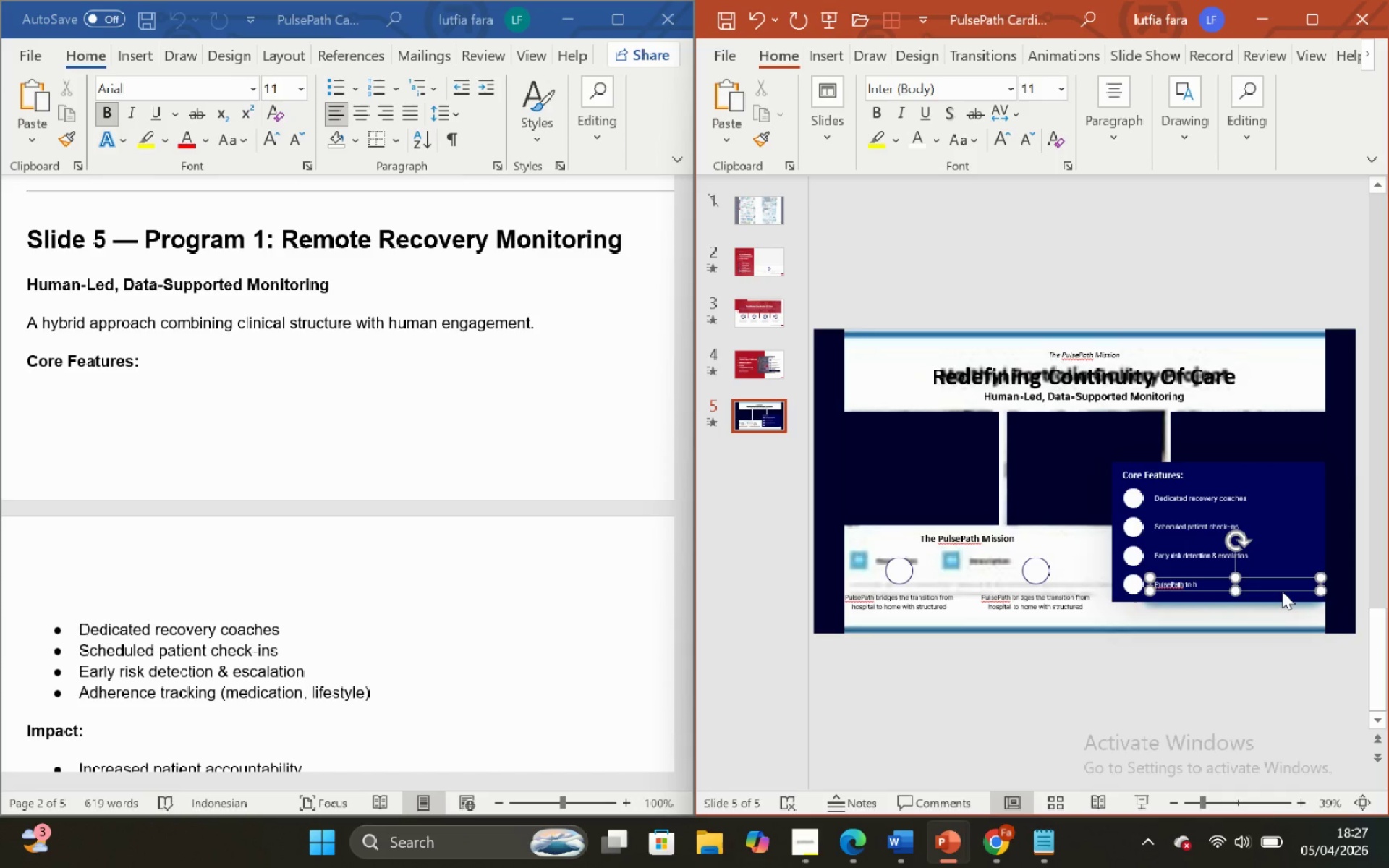 
key(Backspace)
 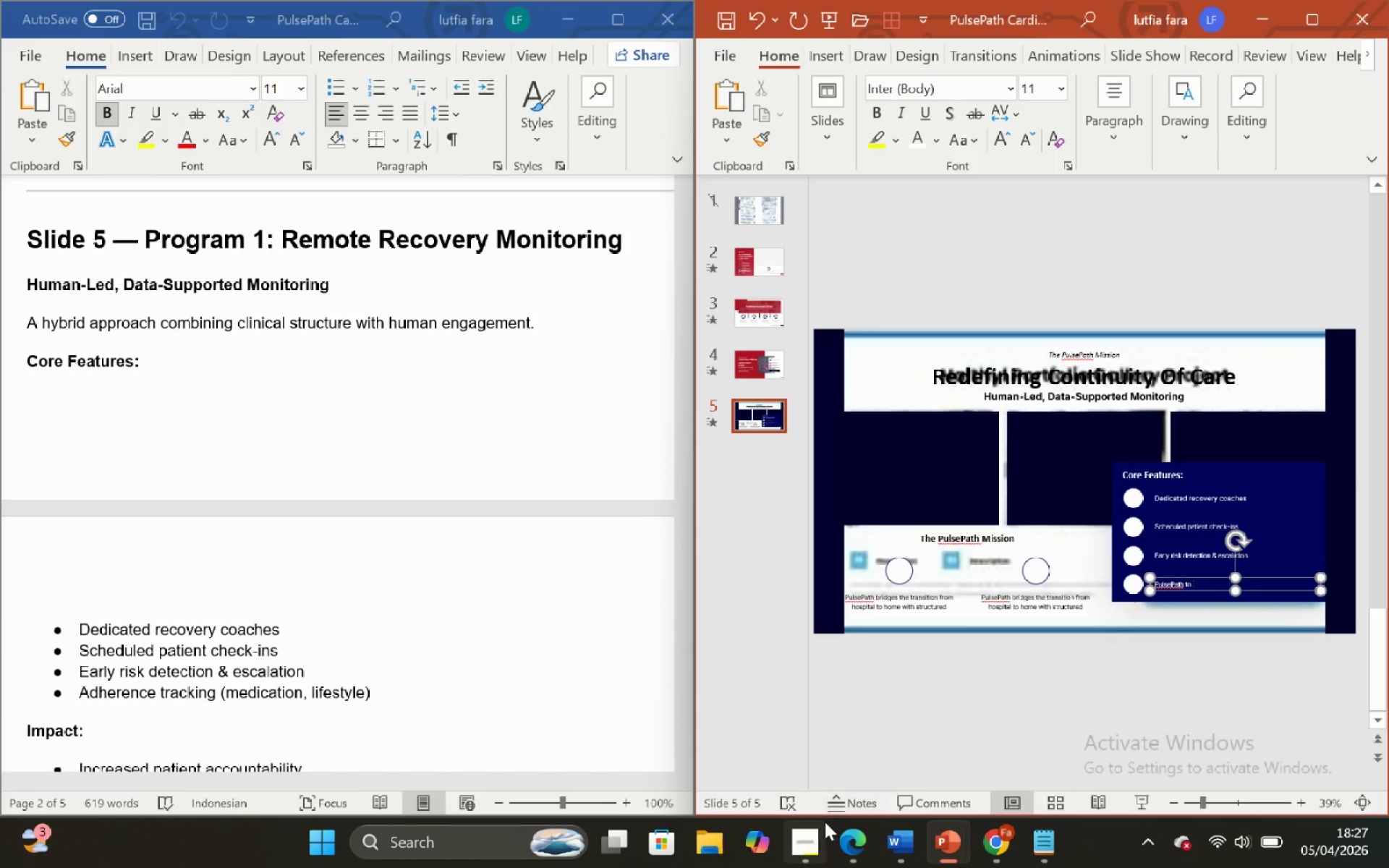 
left_click([819, 836])